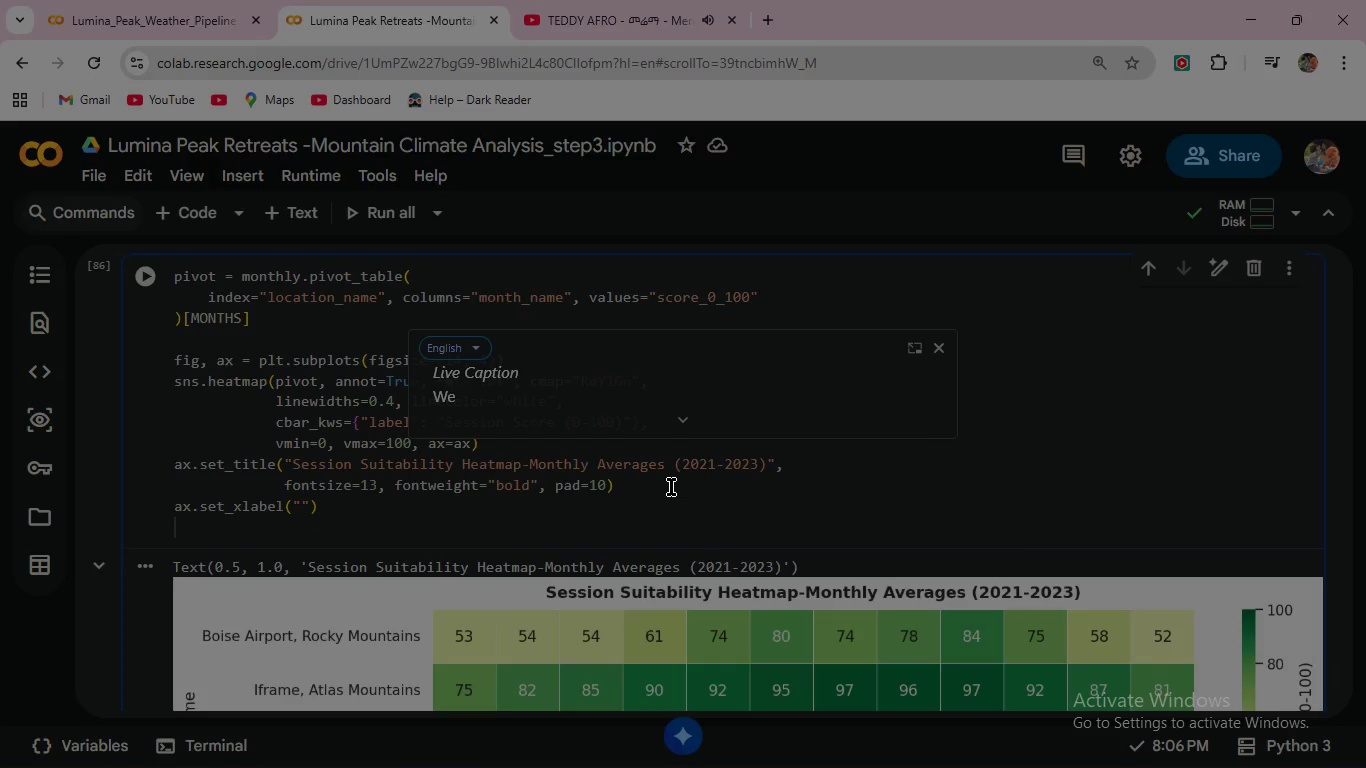 
wait(7.98)
 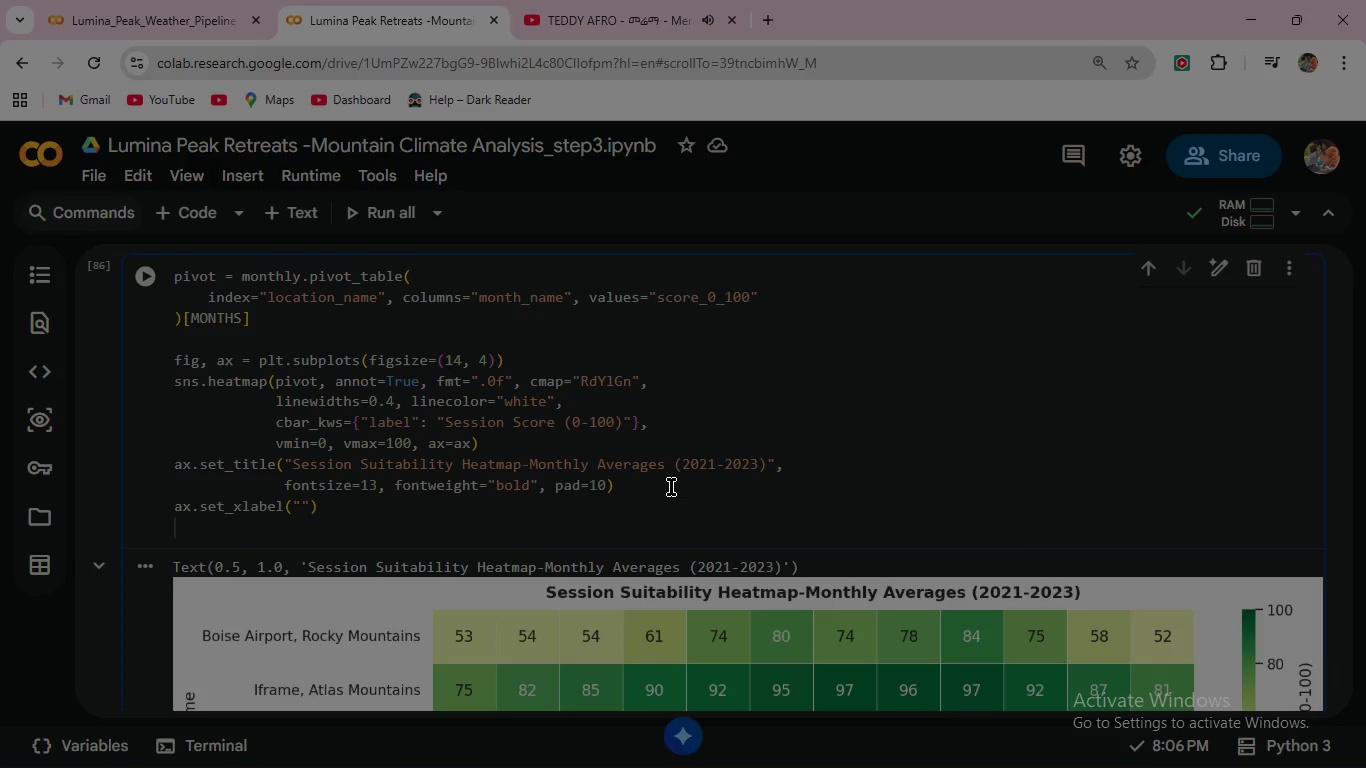 
type(ax.set)
 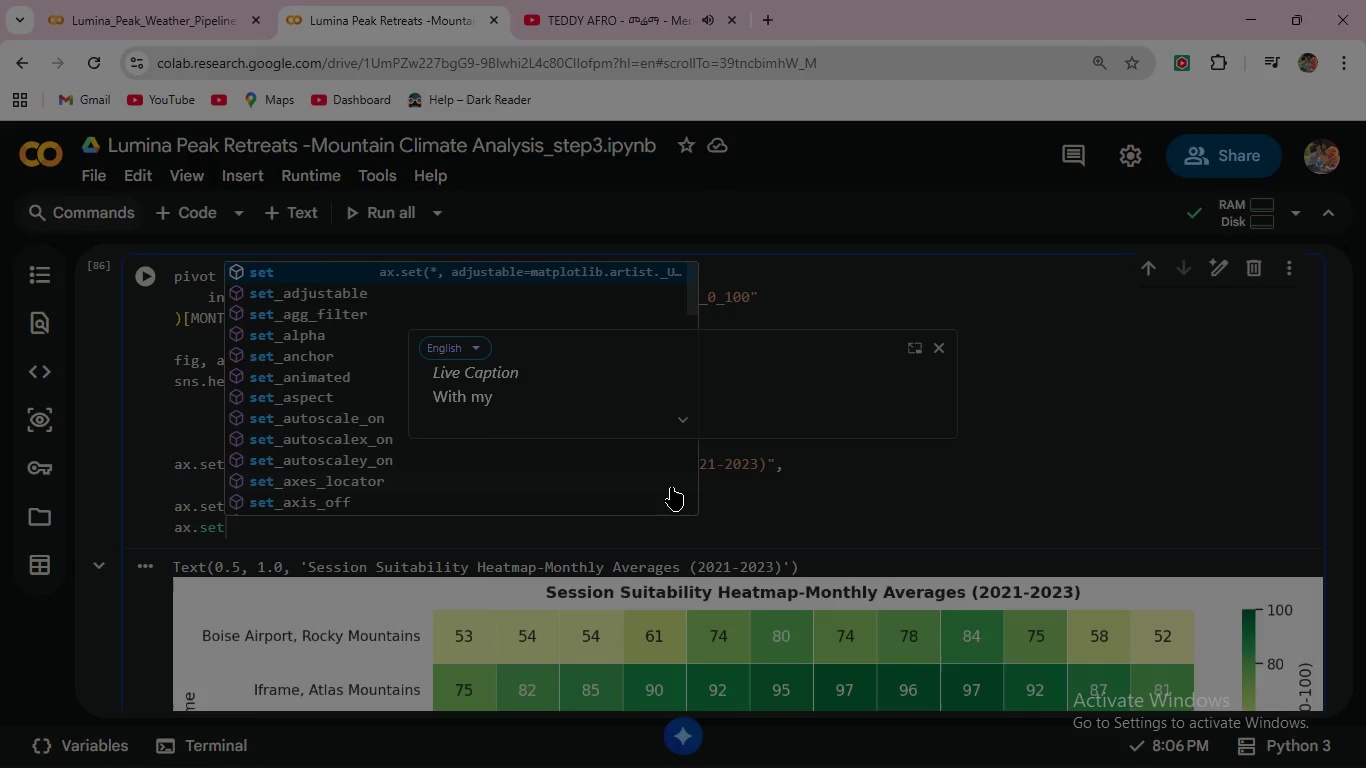 
wait(6.03)
 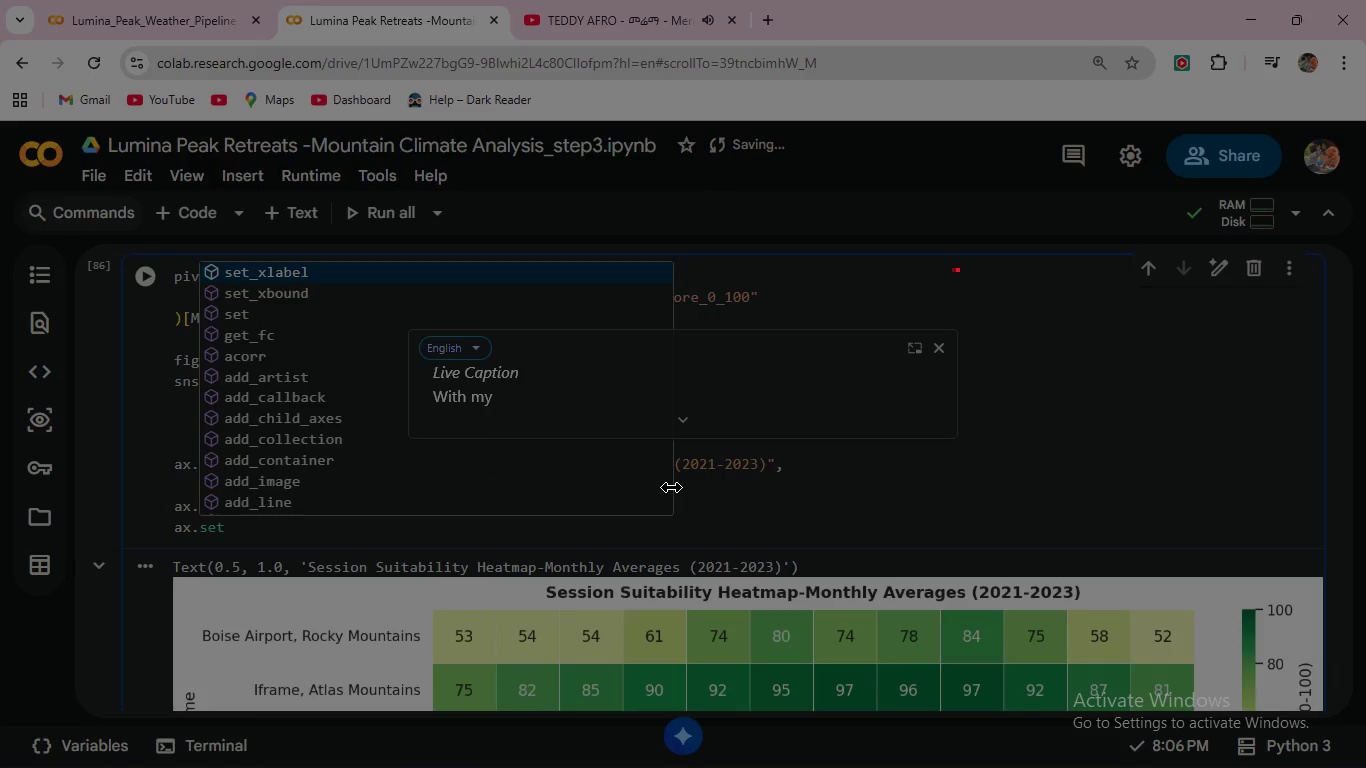 
key(Shift+Minus)
 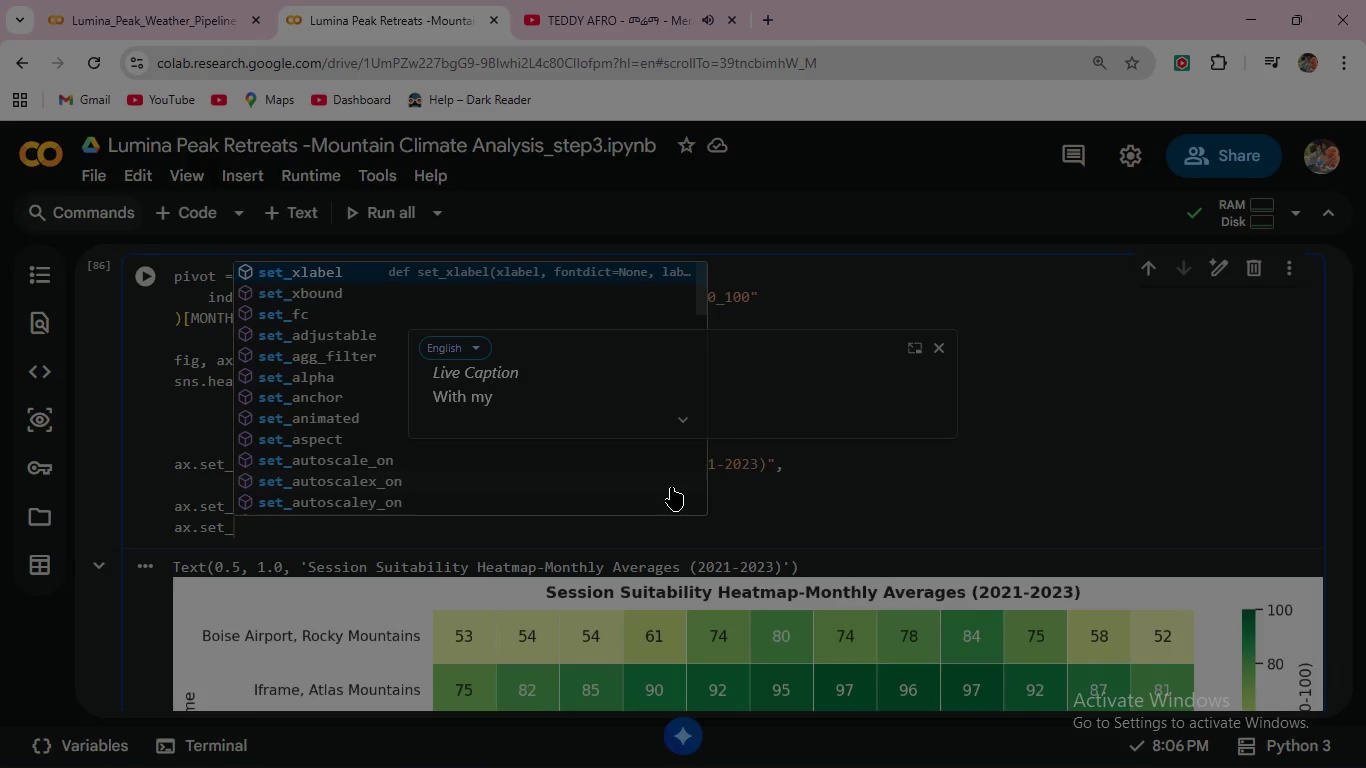 
wait(5.3)
 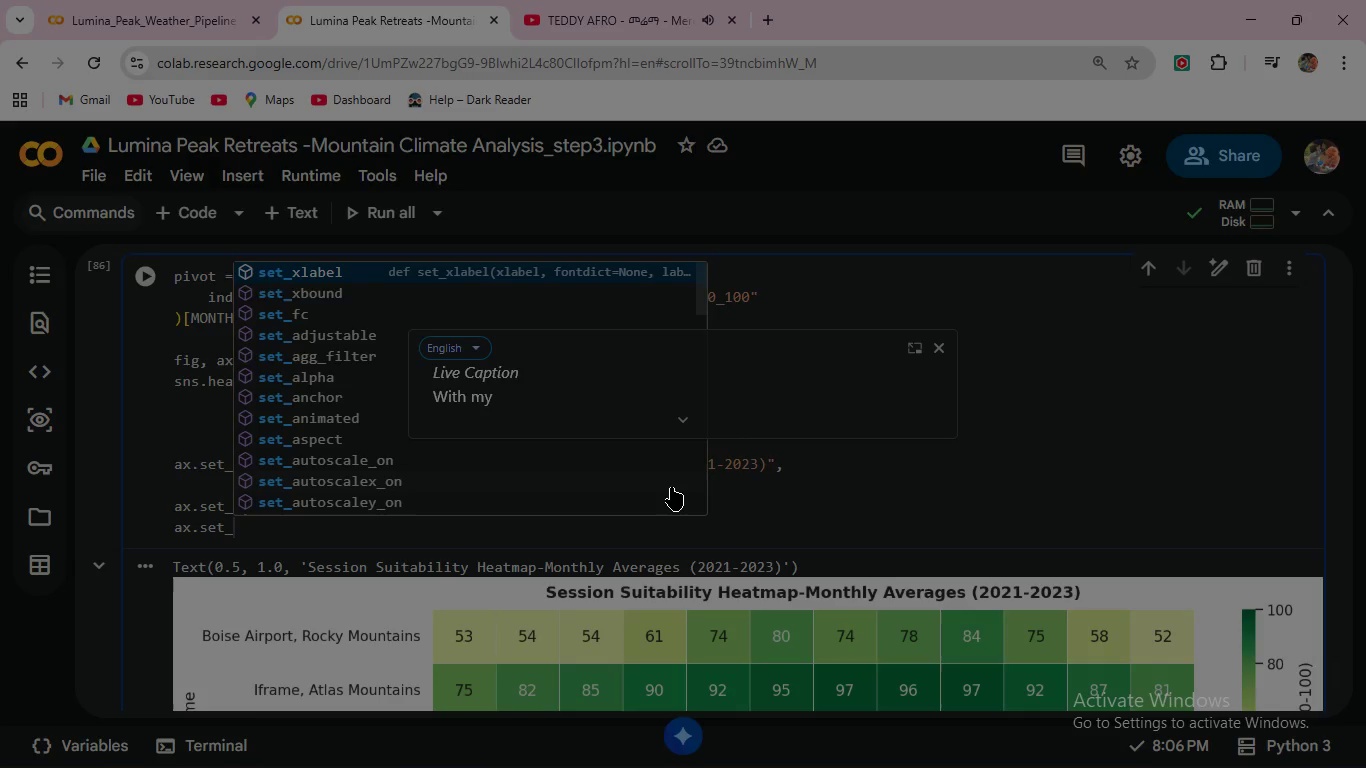 
key(Y)
 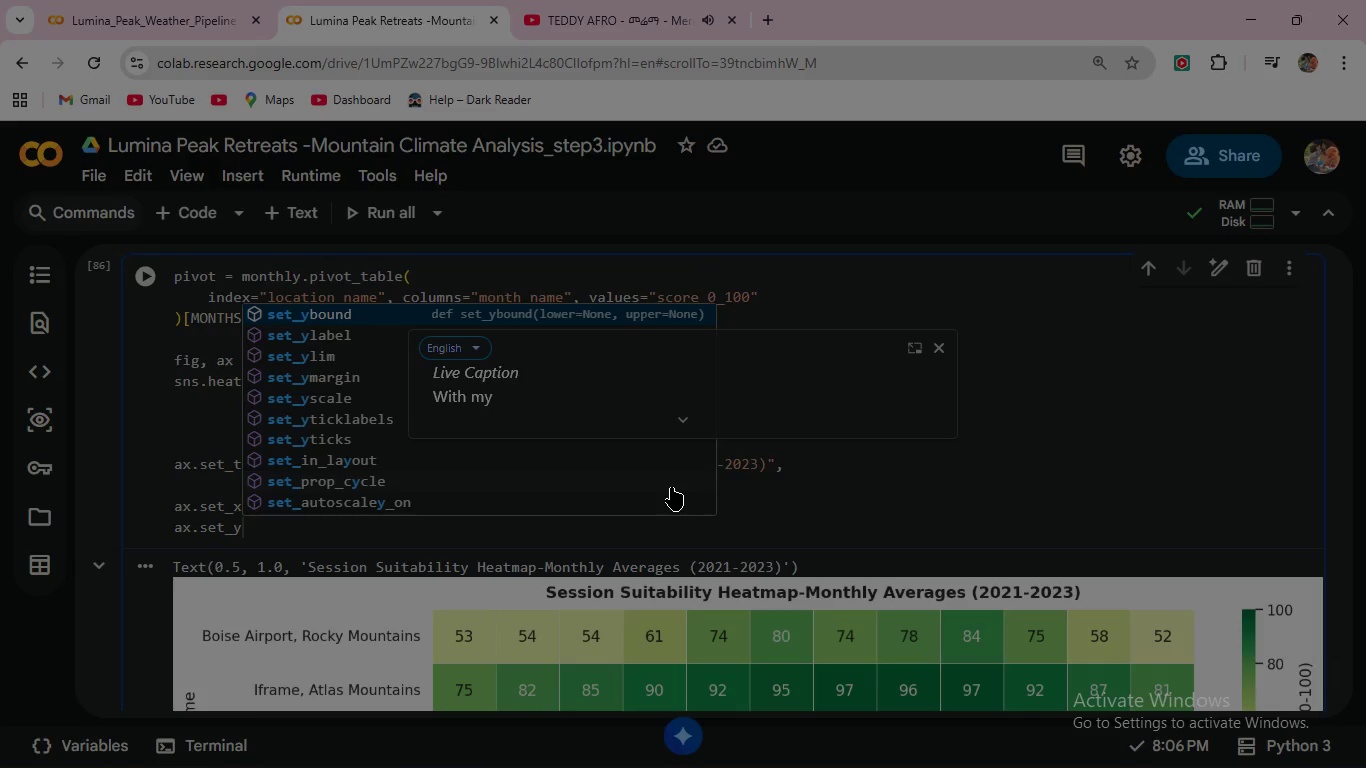 
key(ArrowDown)
 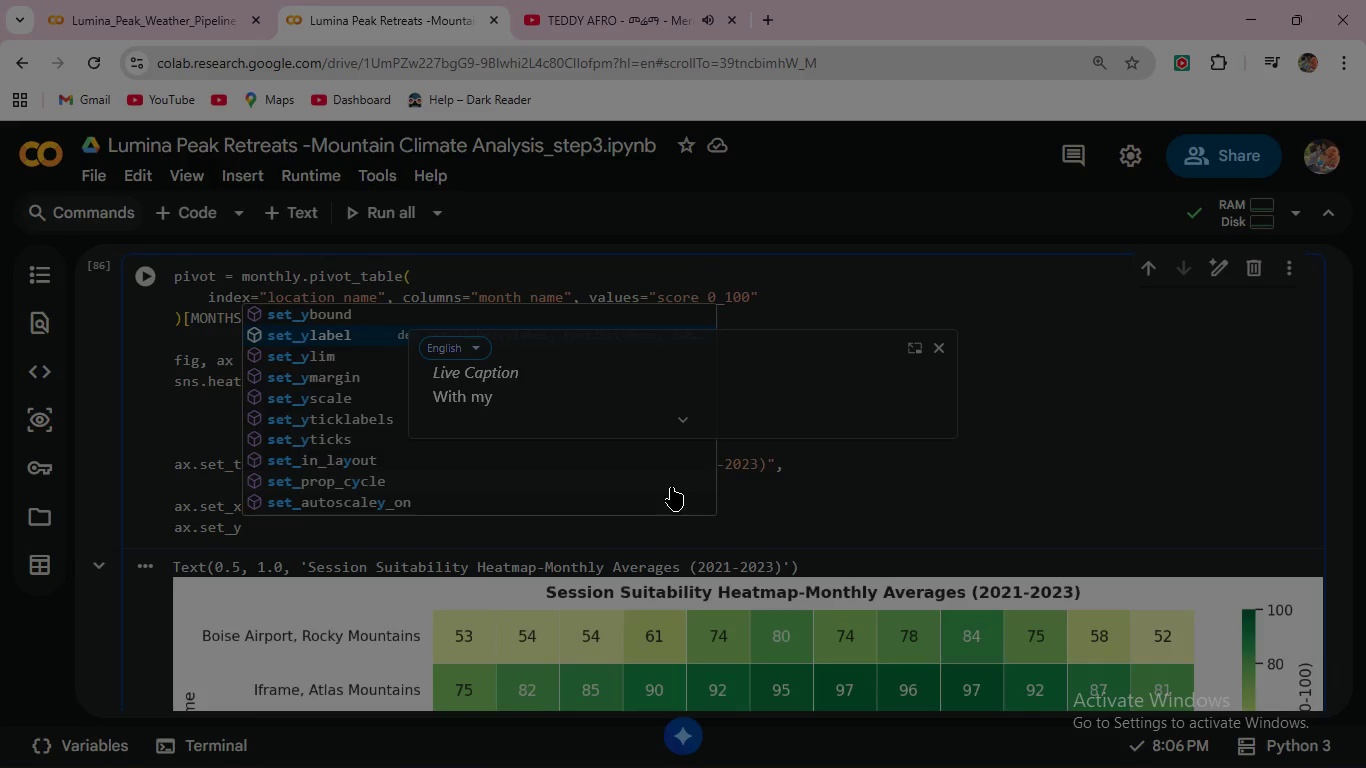 
key(Enter)
 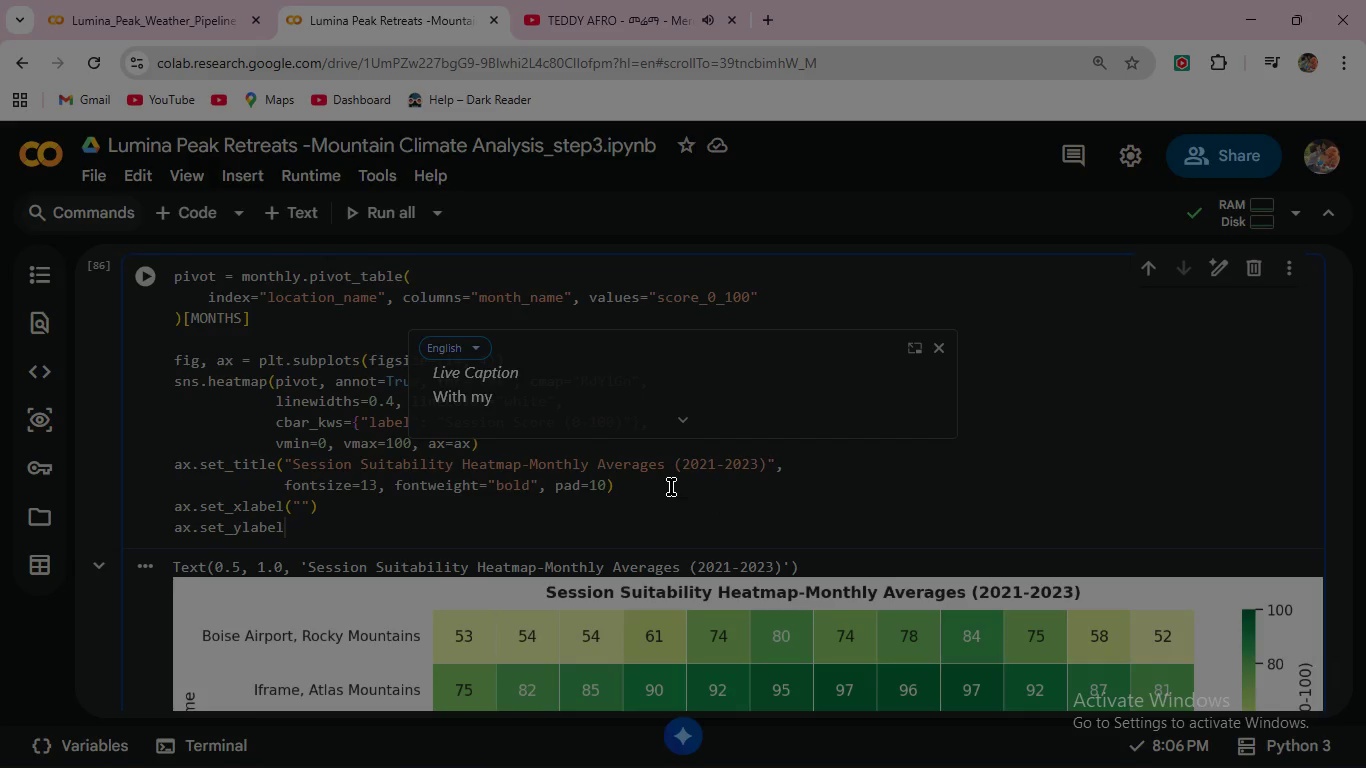 
key(Shift+9)
 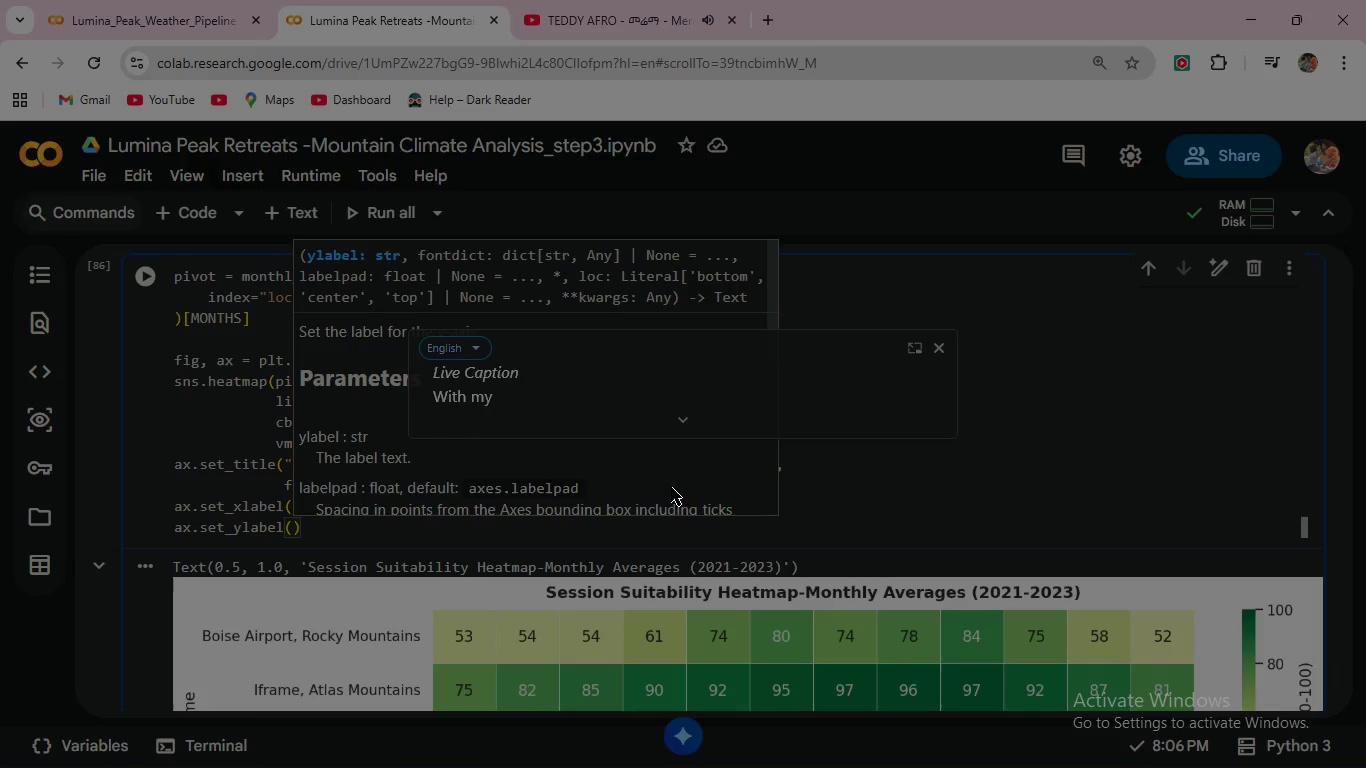 
key(Shift+ShiftRight)
 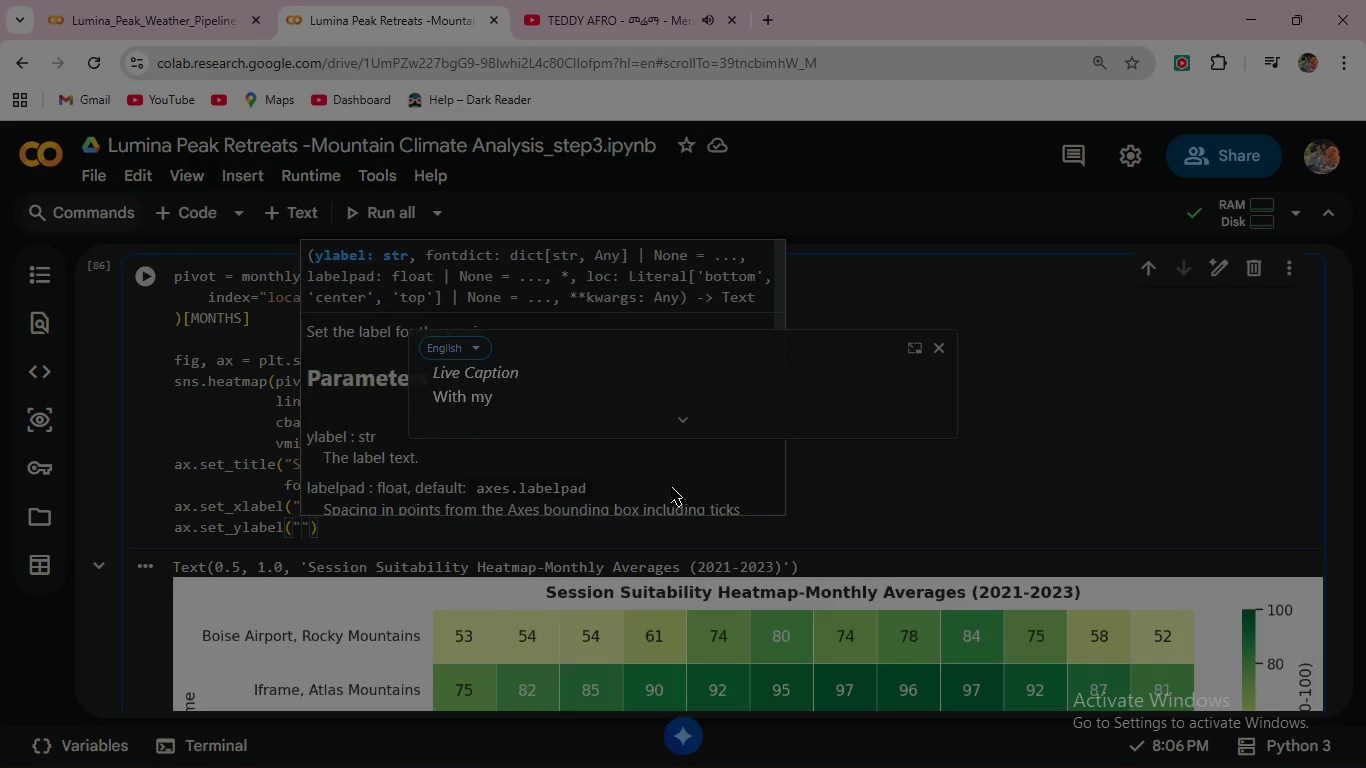 
key(Shift+Quote)
 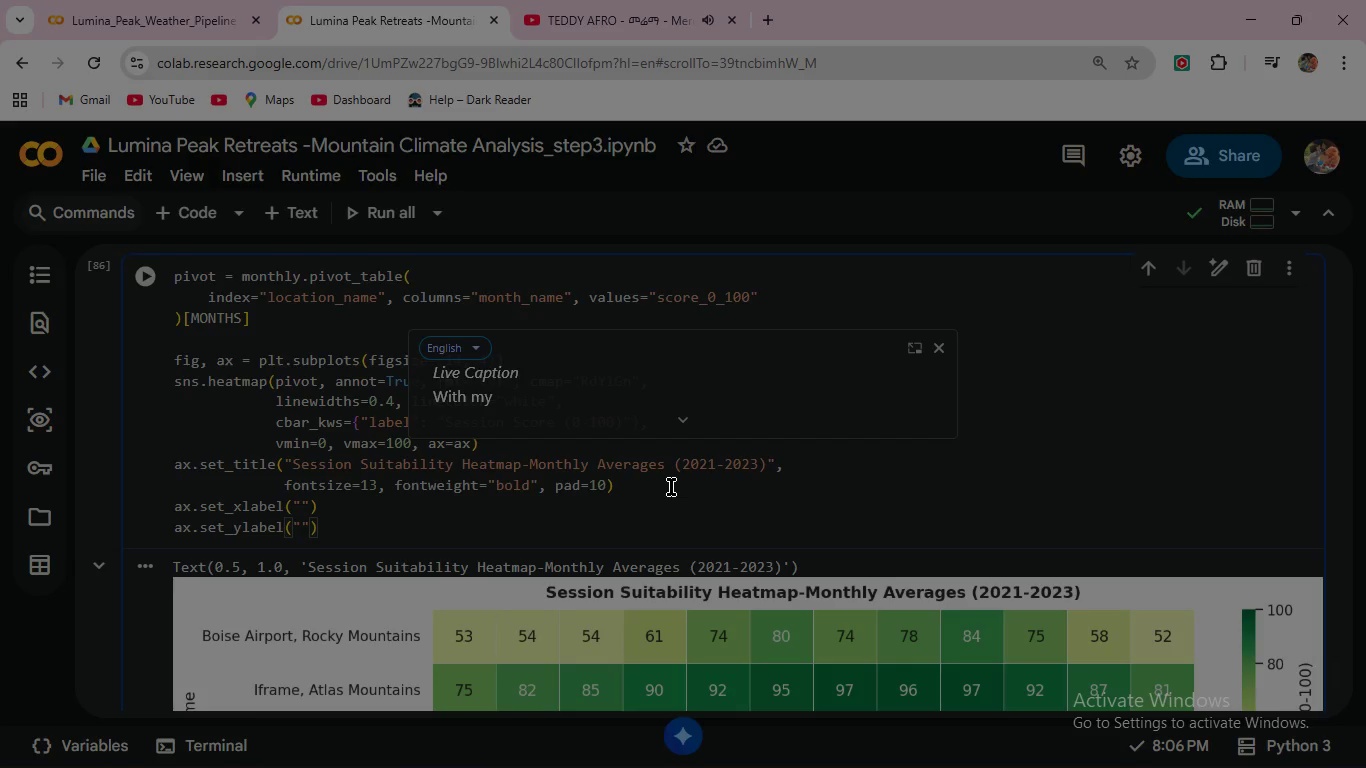 
key(ArrowRight)
 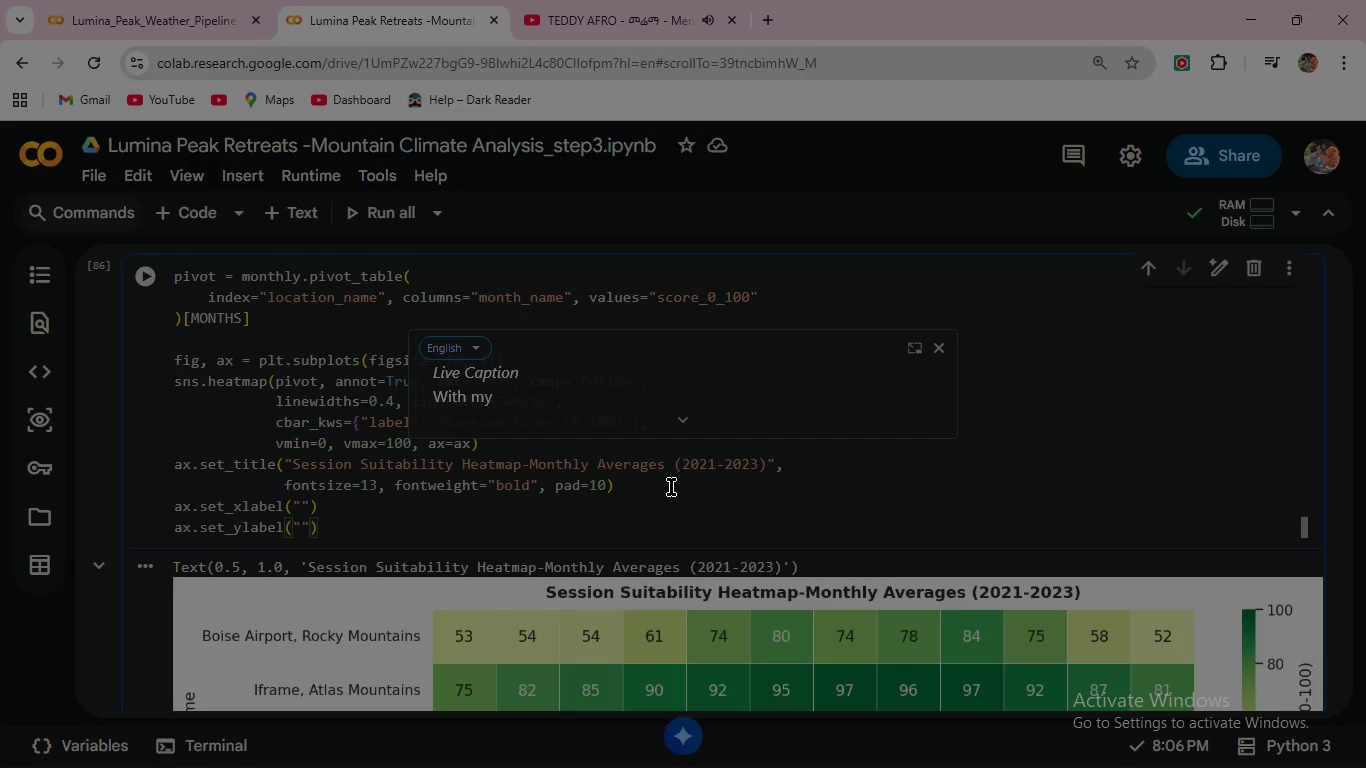 
key(ArrowRight)
 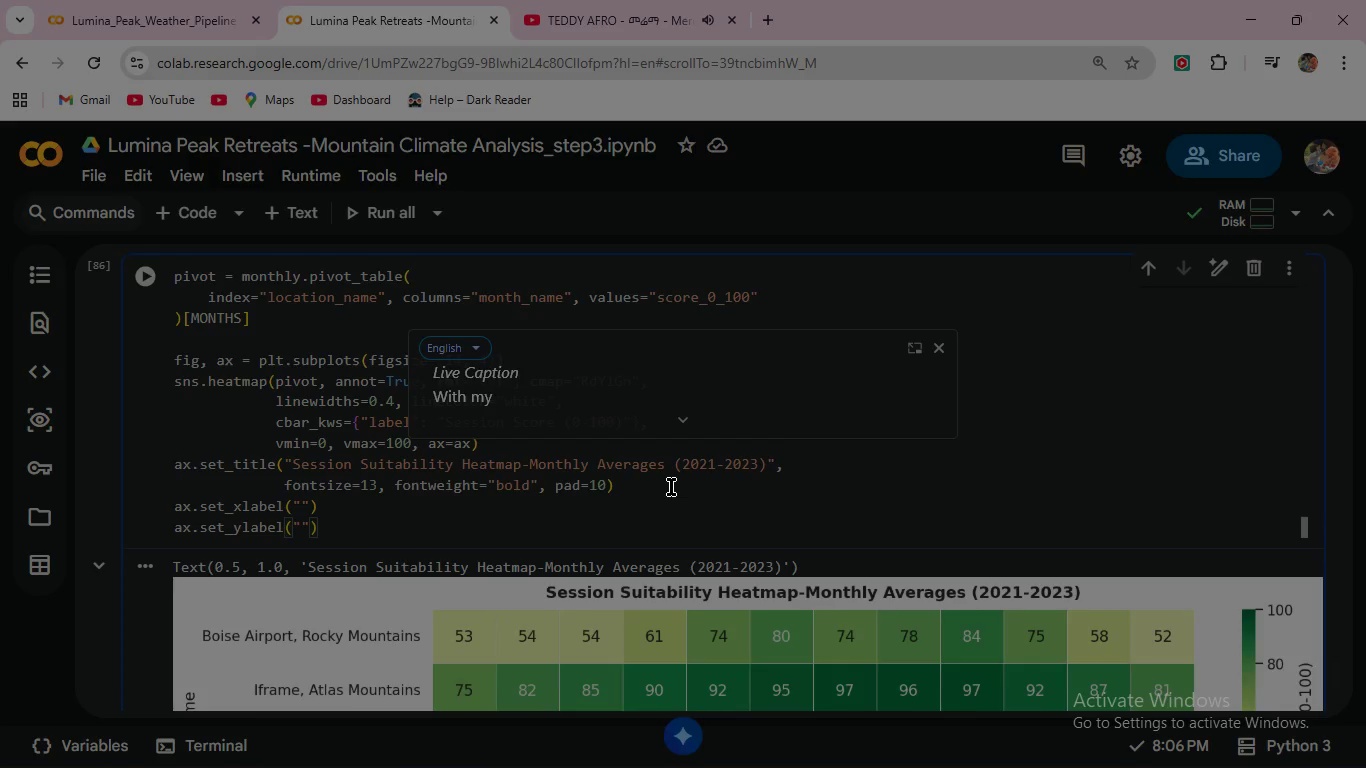 
key(Enter)
 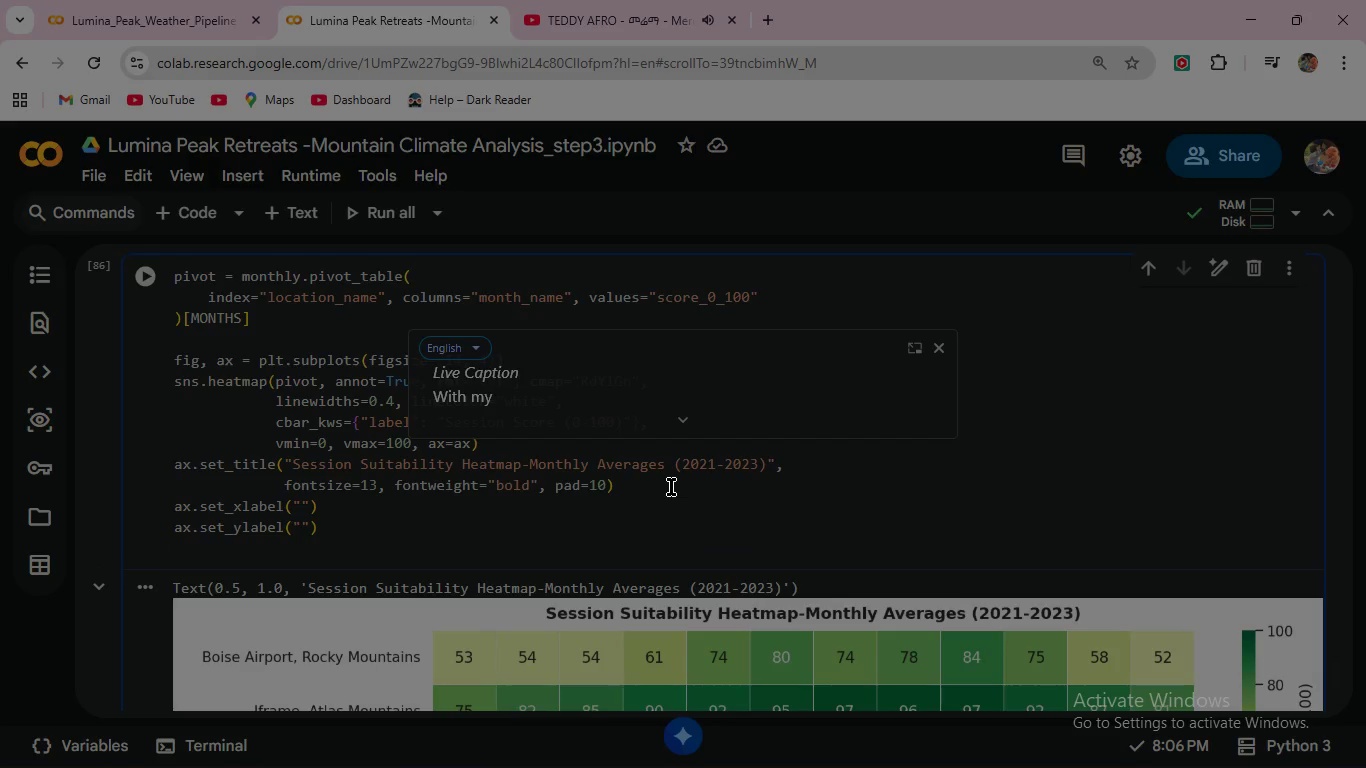 
type(plt.xticks()
 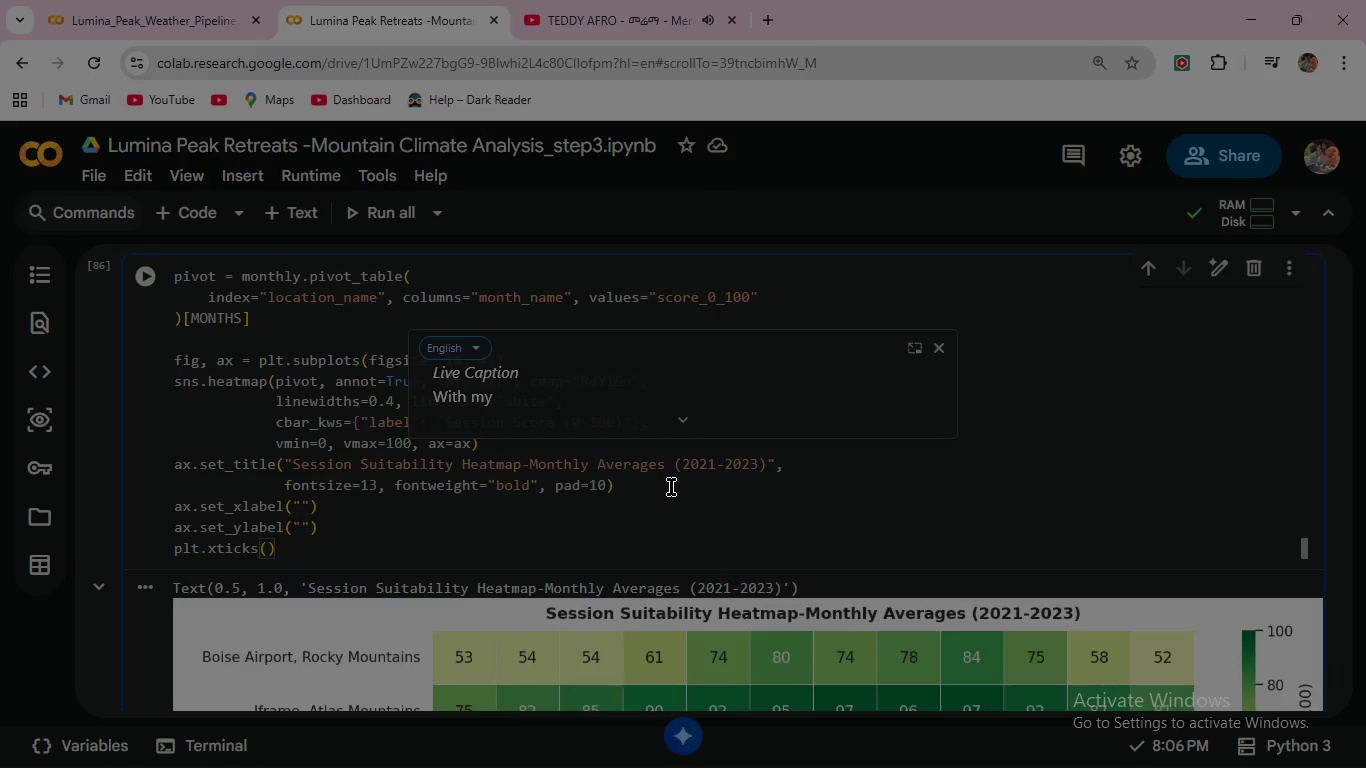 
wait(11.06)
 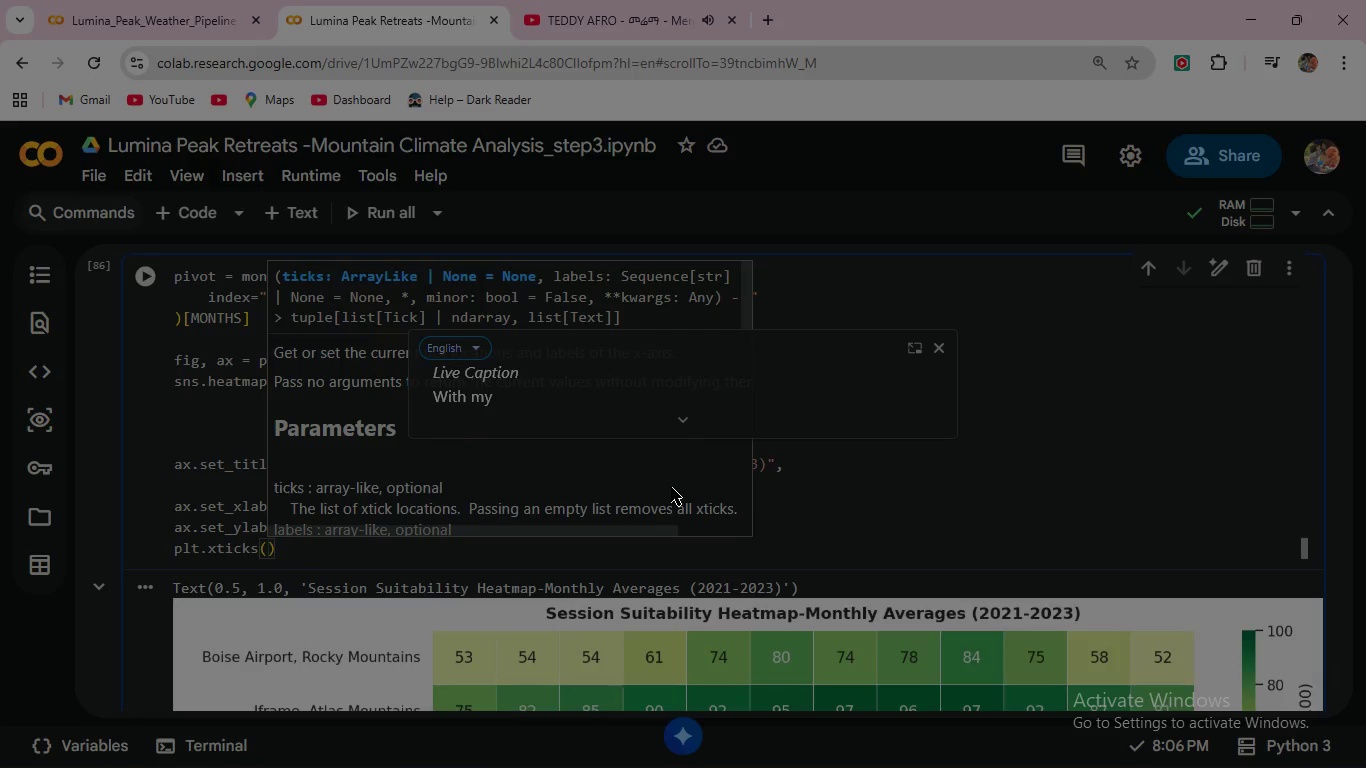 
type(rotation=0, fontsize=9)
 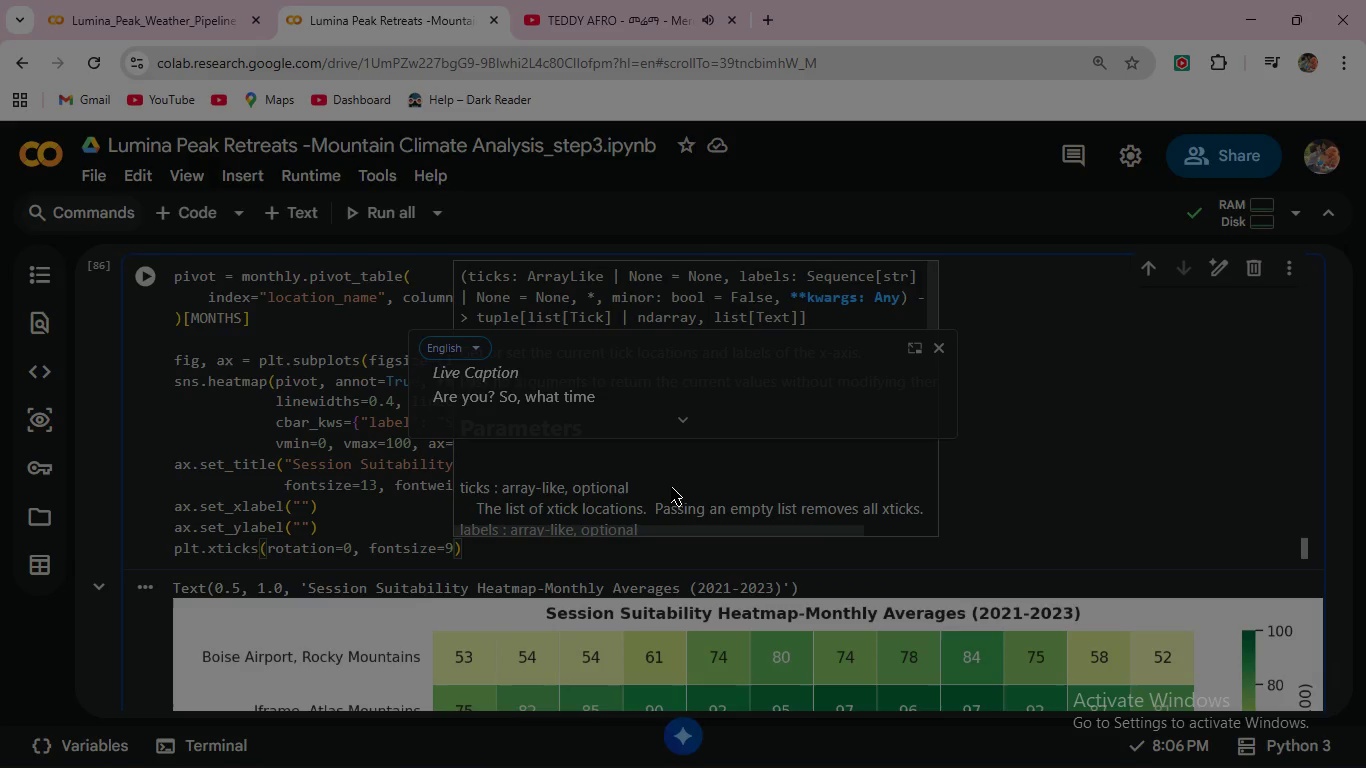 
key(ArrowRight)
 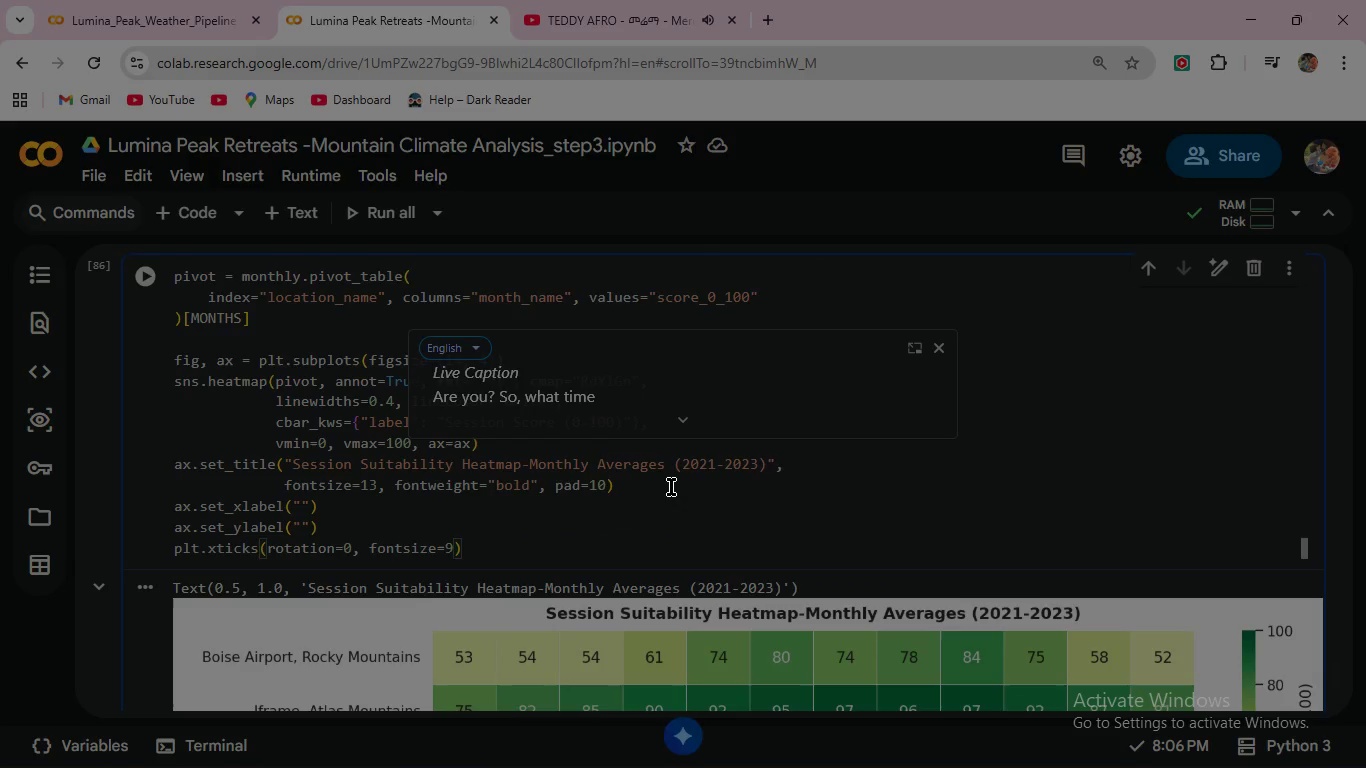 
key(Enter)
 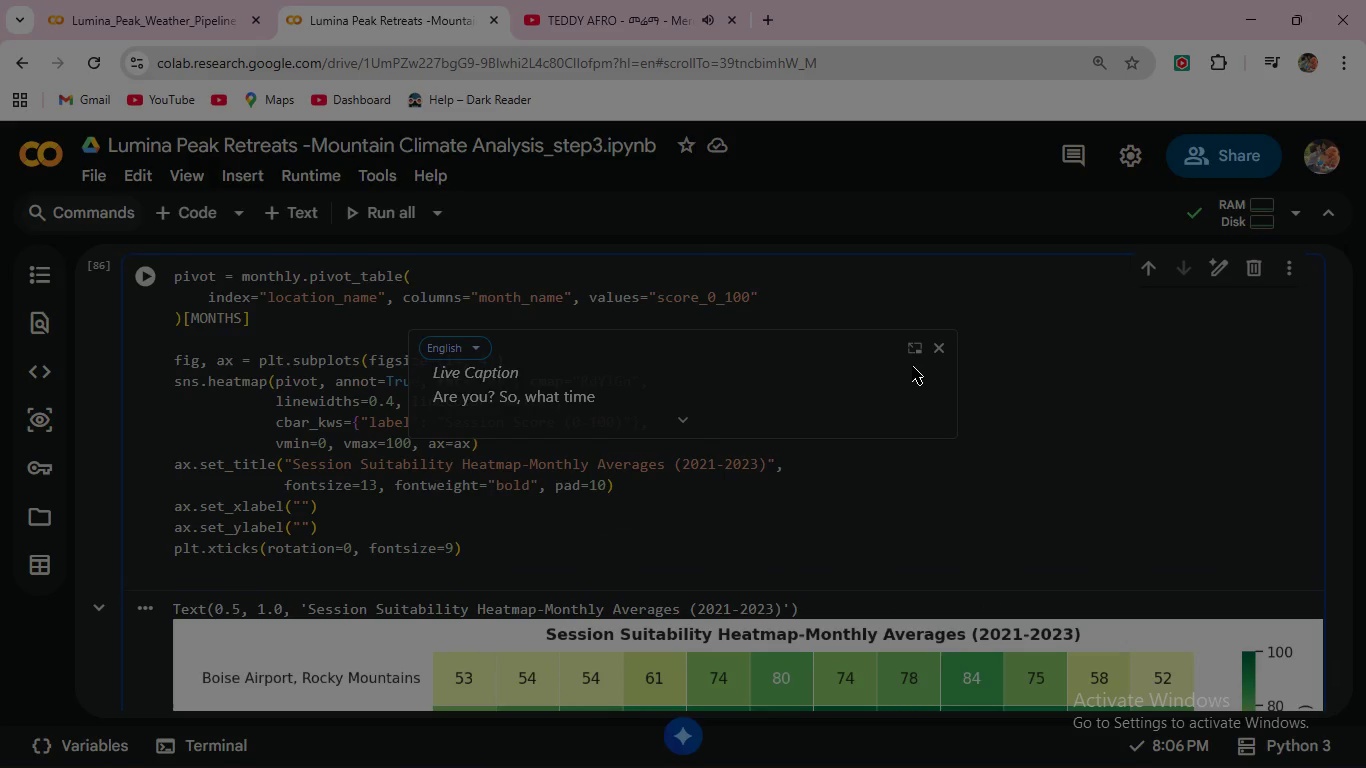 
left_click([941, 348])
 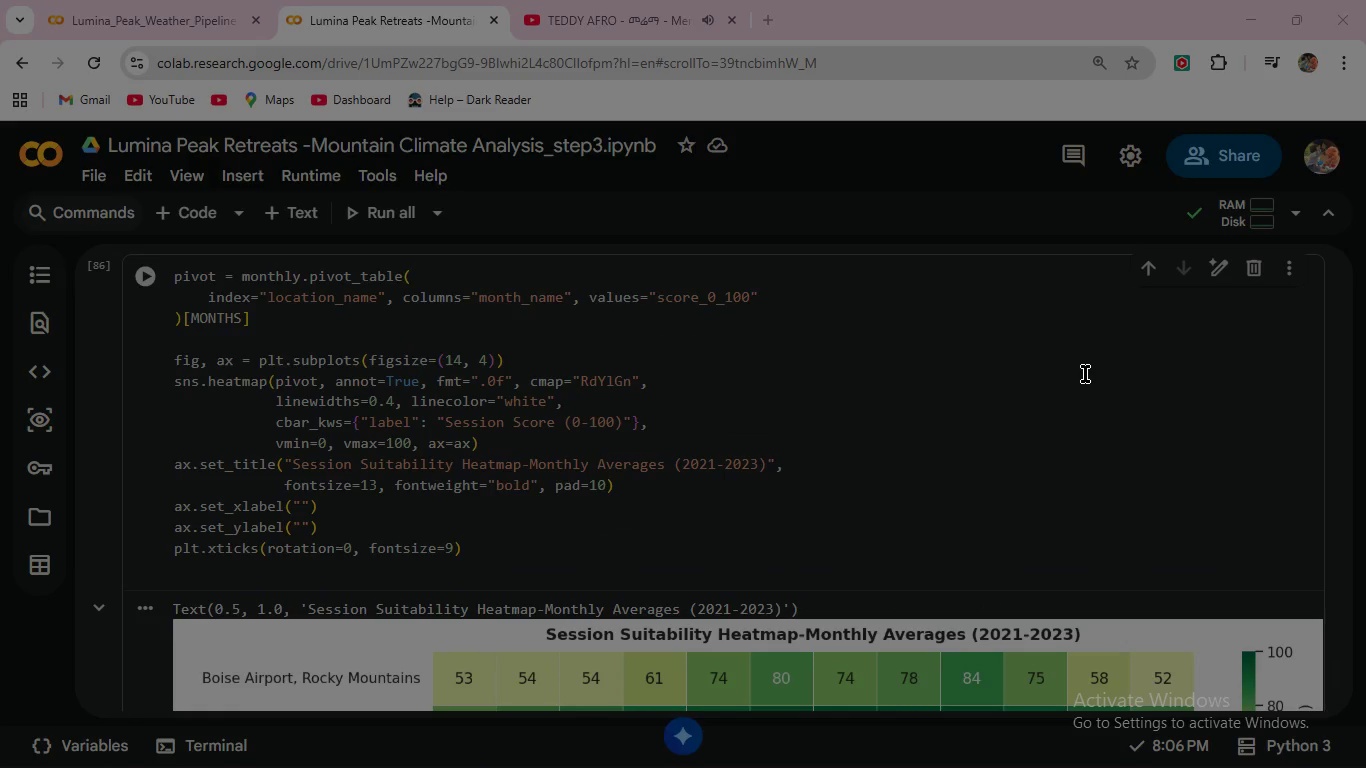 
type(plt)
 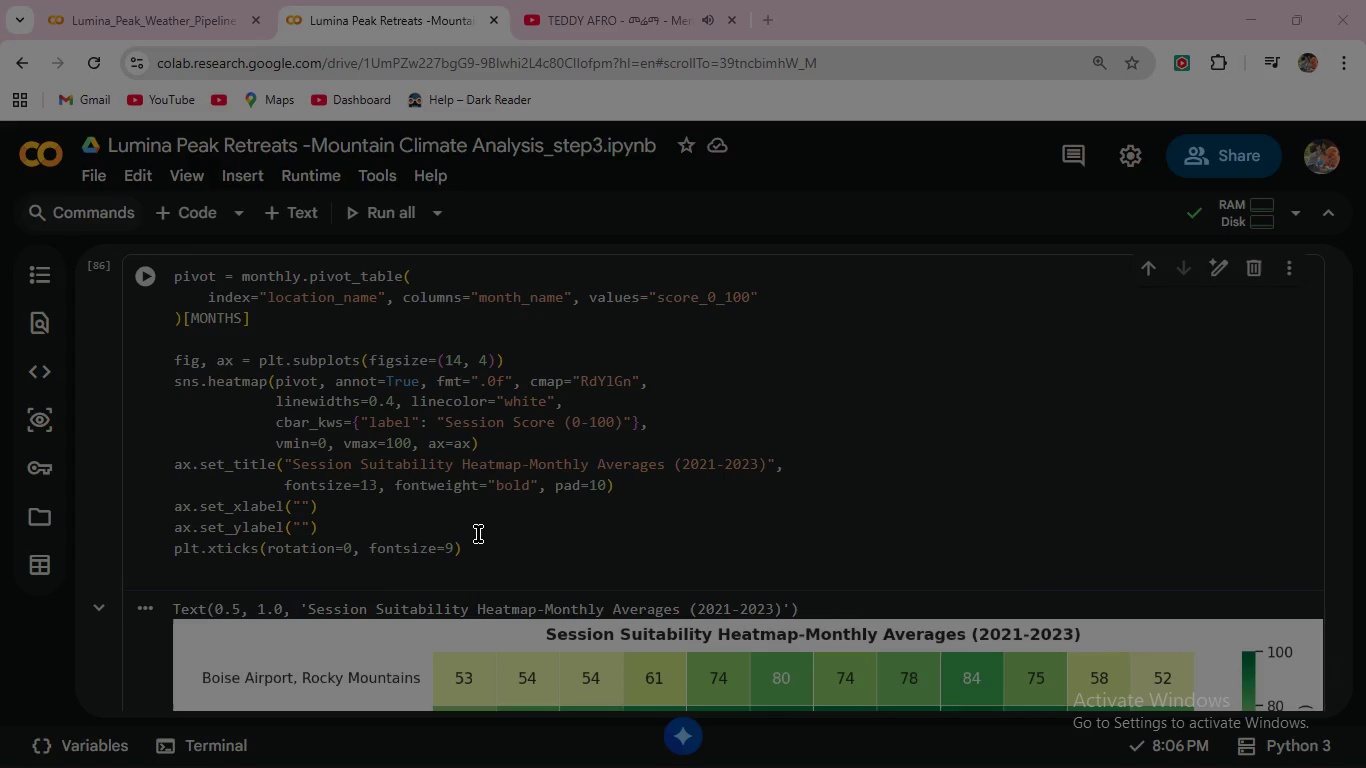 
left_click([468, 550])
 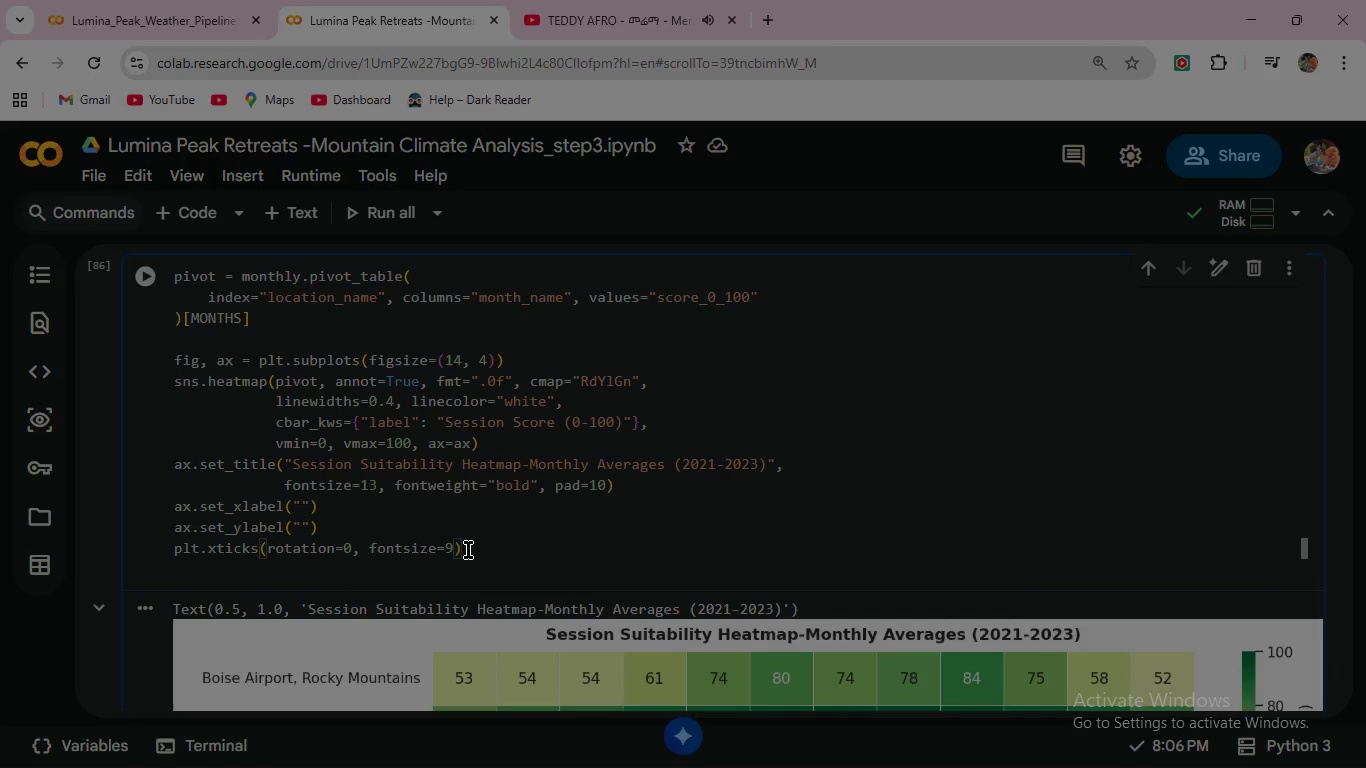 
left_click([468, 550])
 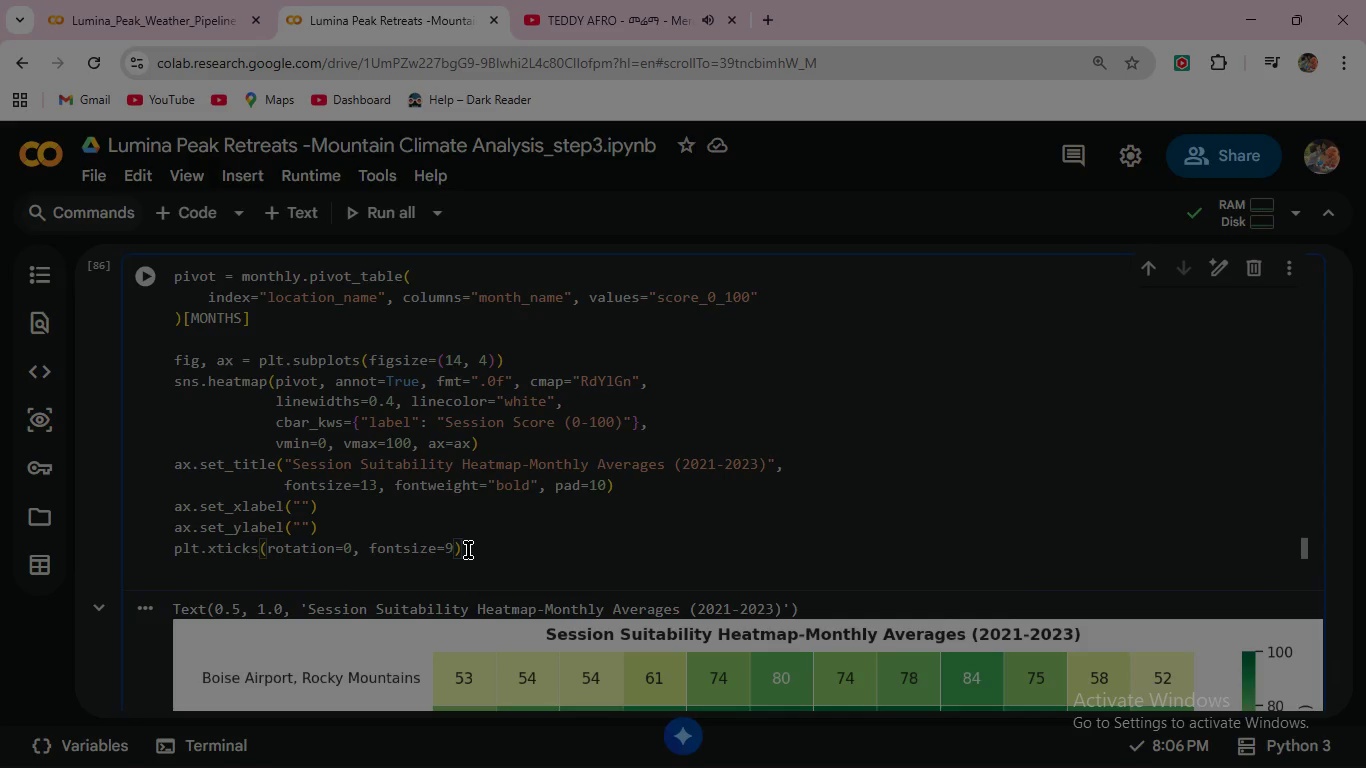 
key(Enter)
 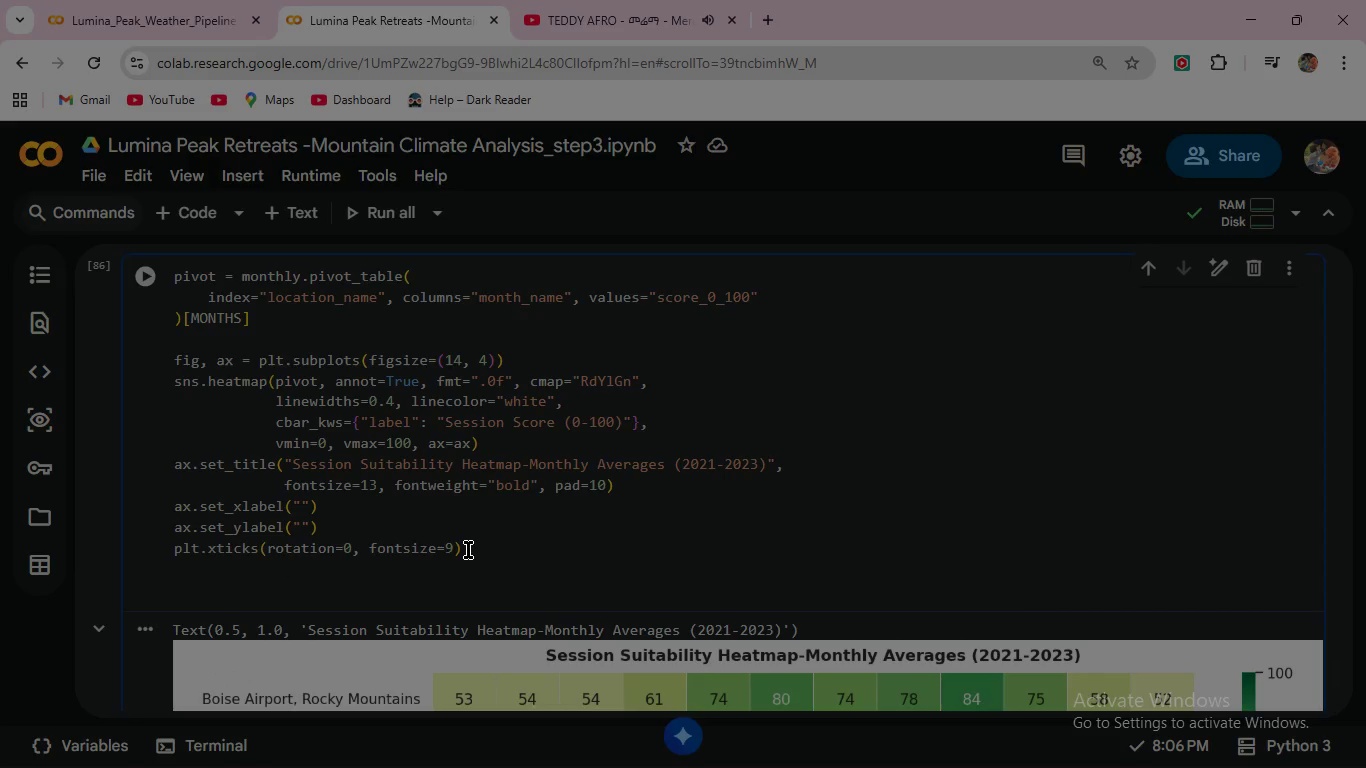 
type(plt.t)
key(Backspace)
type(yt)
 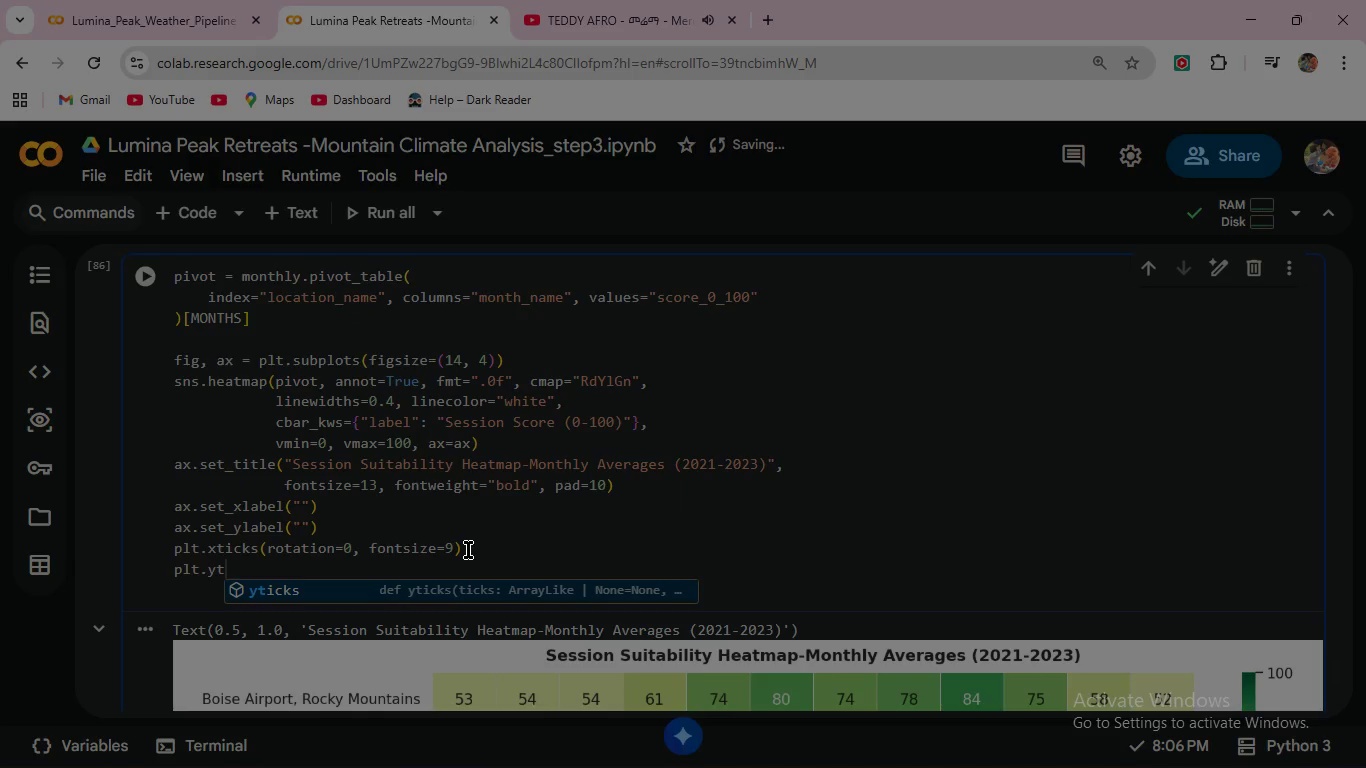 
wait(5.72)
 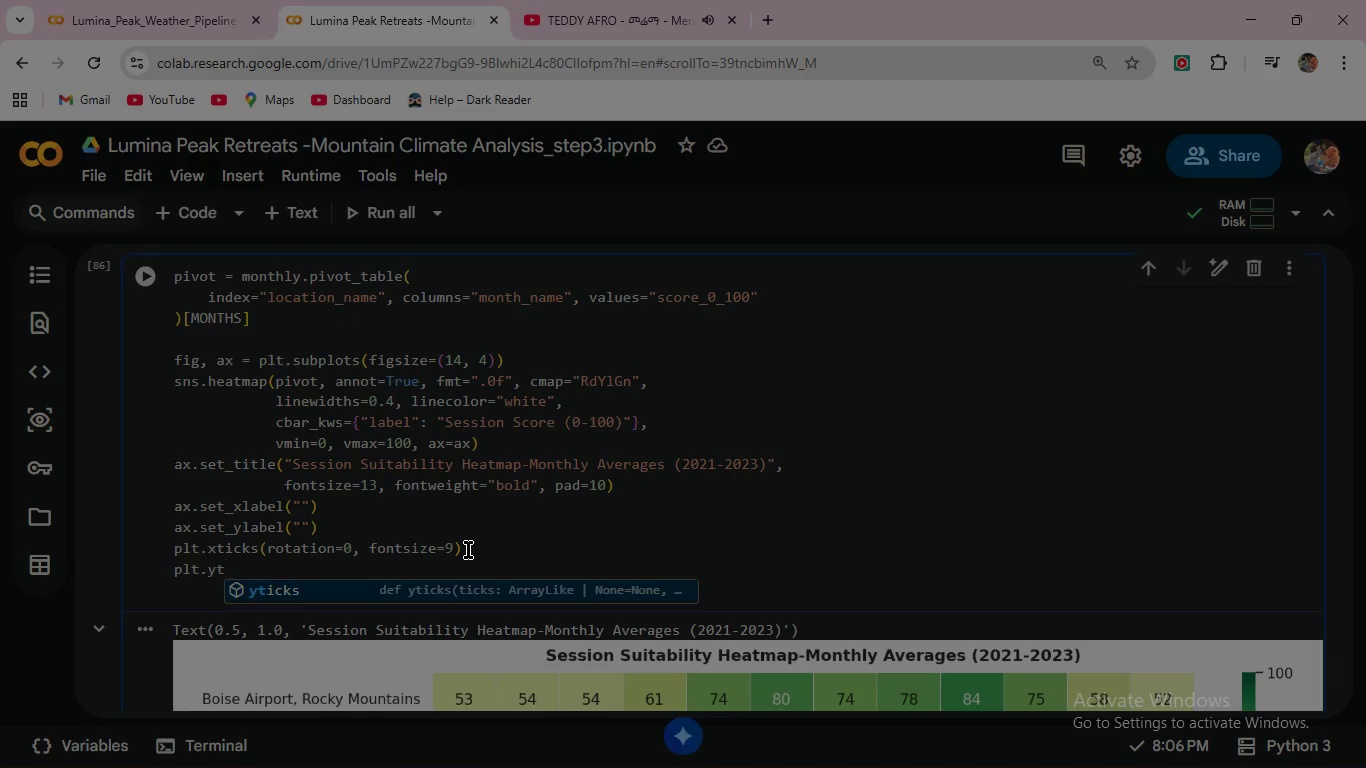 
key(Enter)
 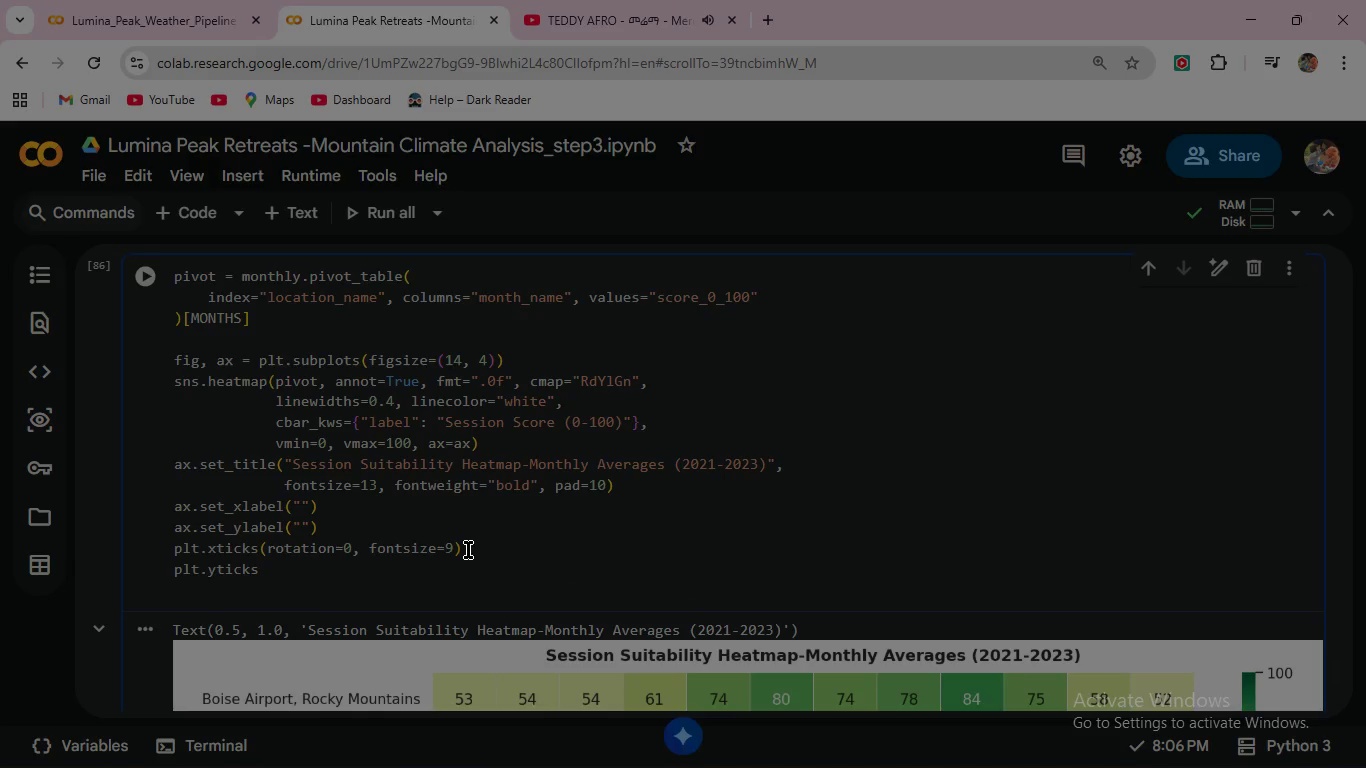 
type((rot)
 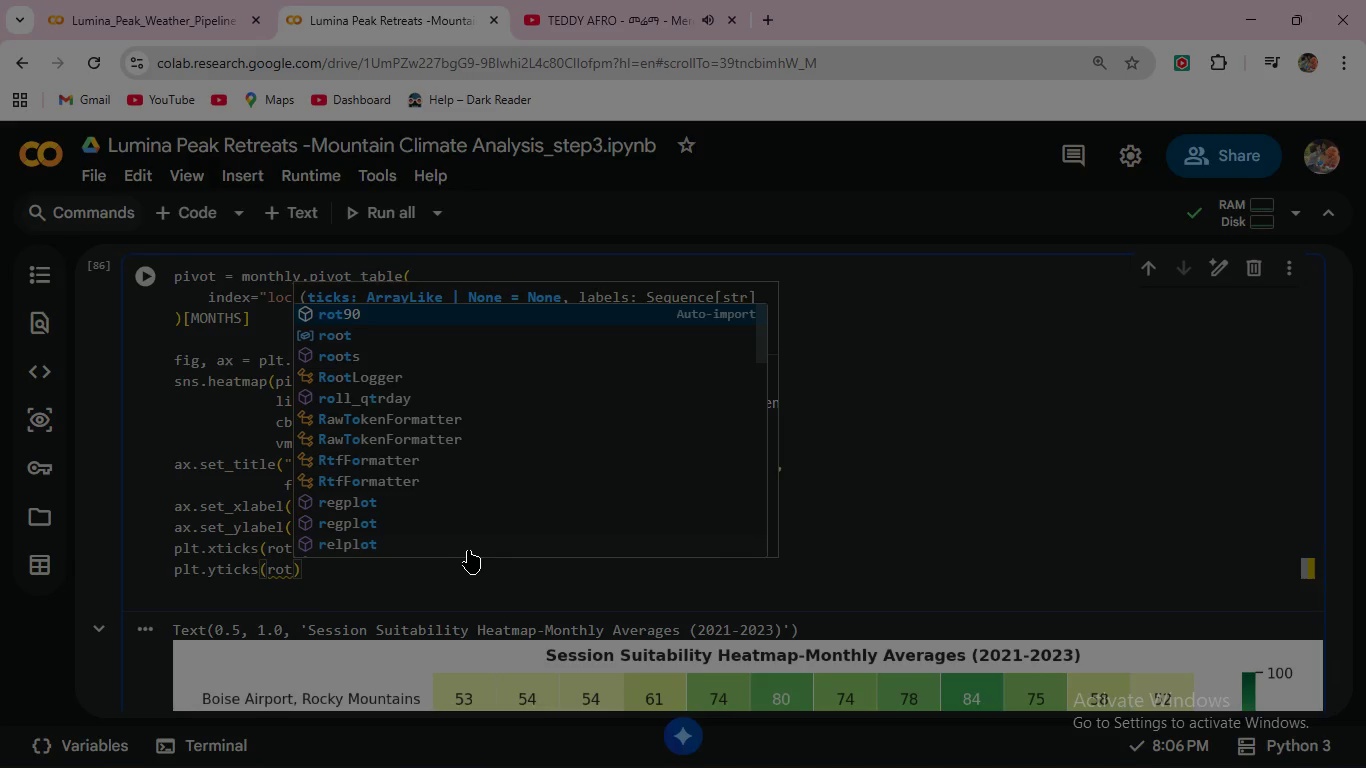 
wait(11.44)
 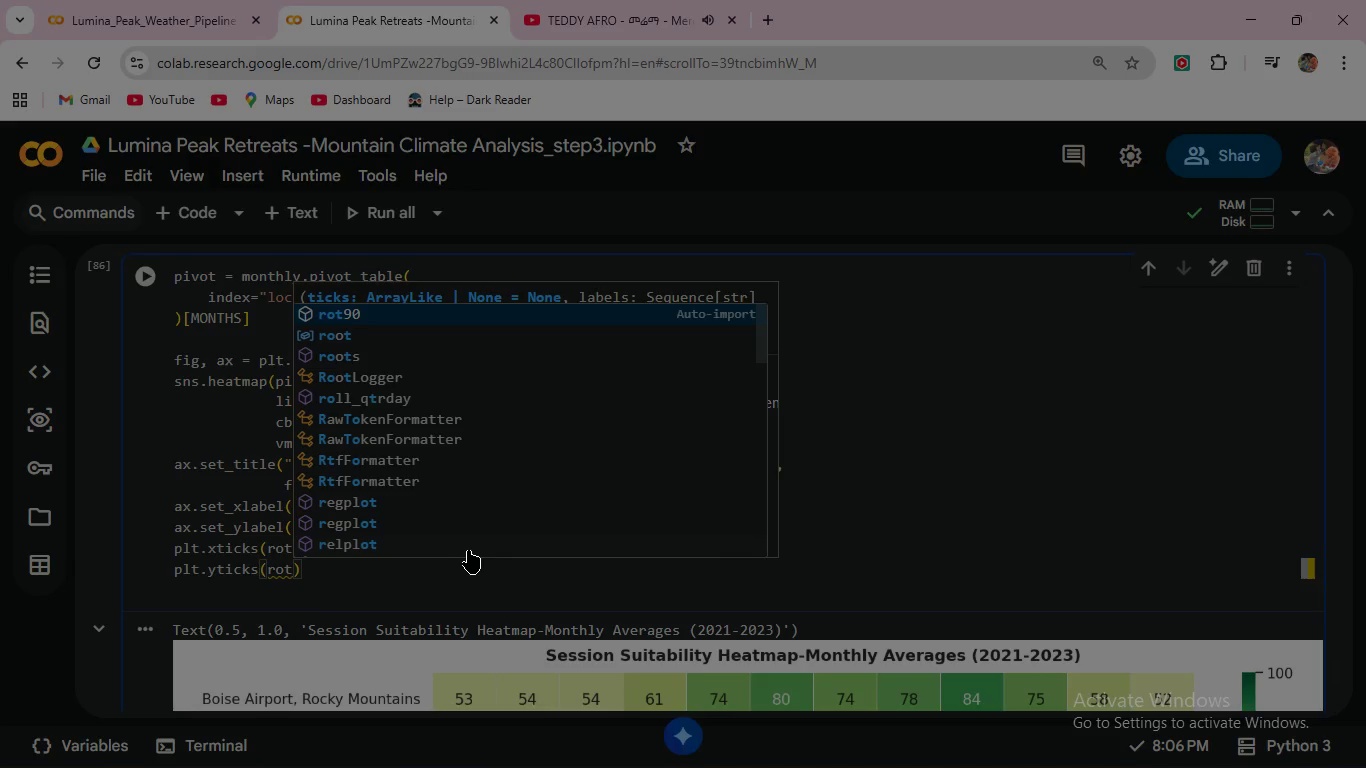 
type(ation=0, fontsize=9)
 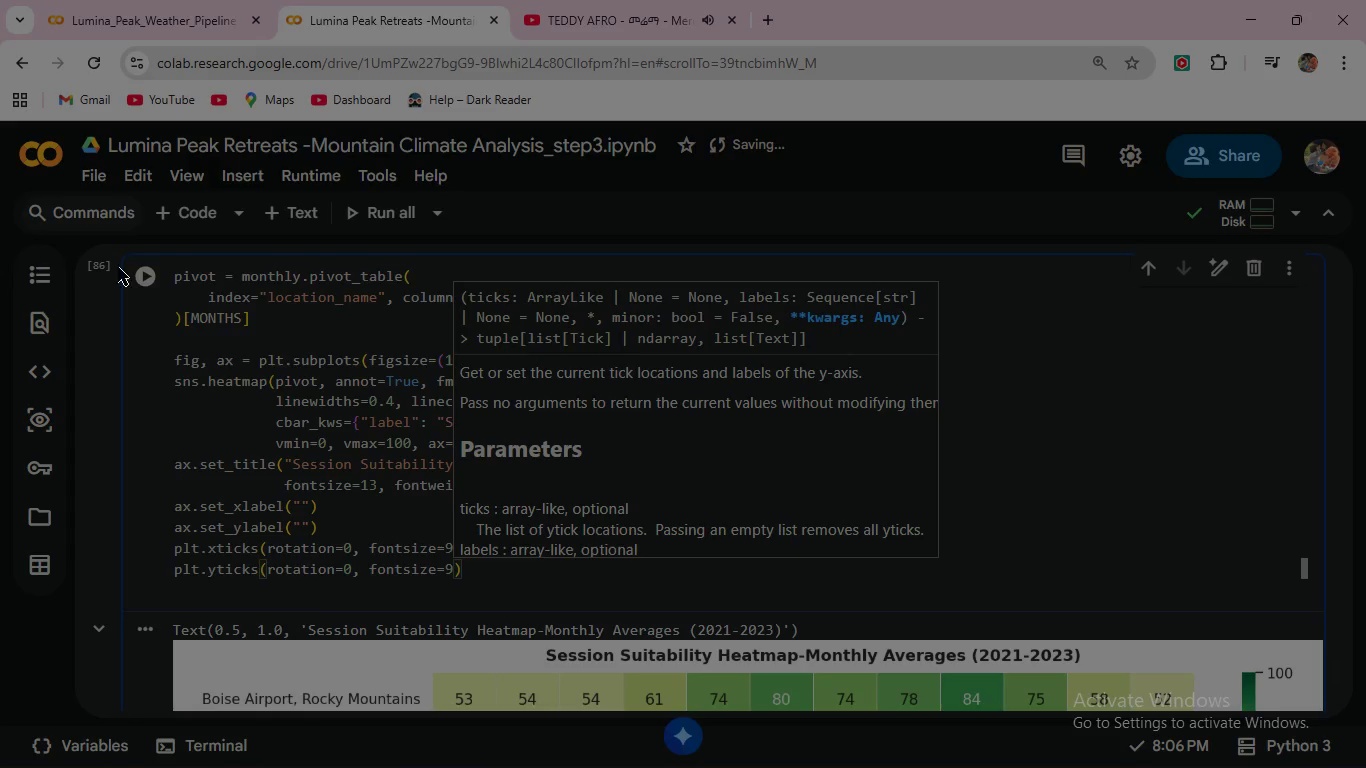 
left_click([145, 272])
 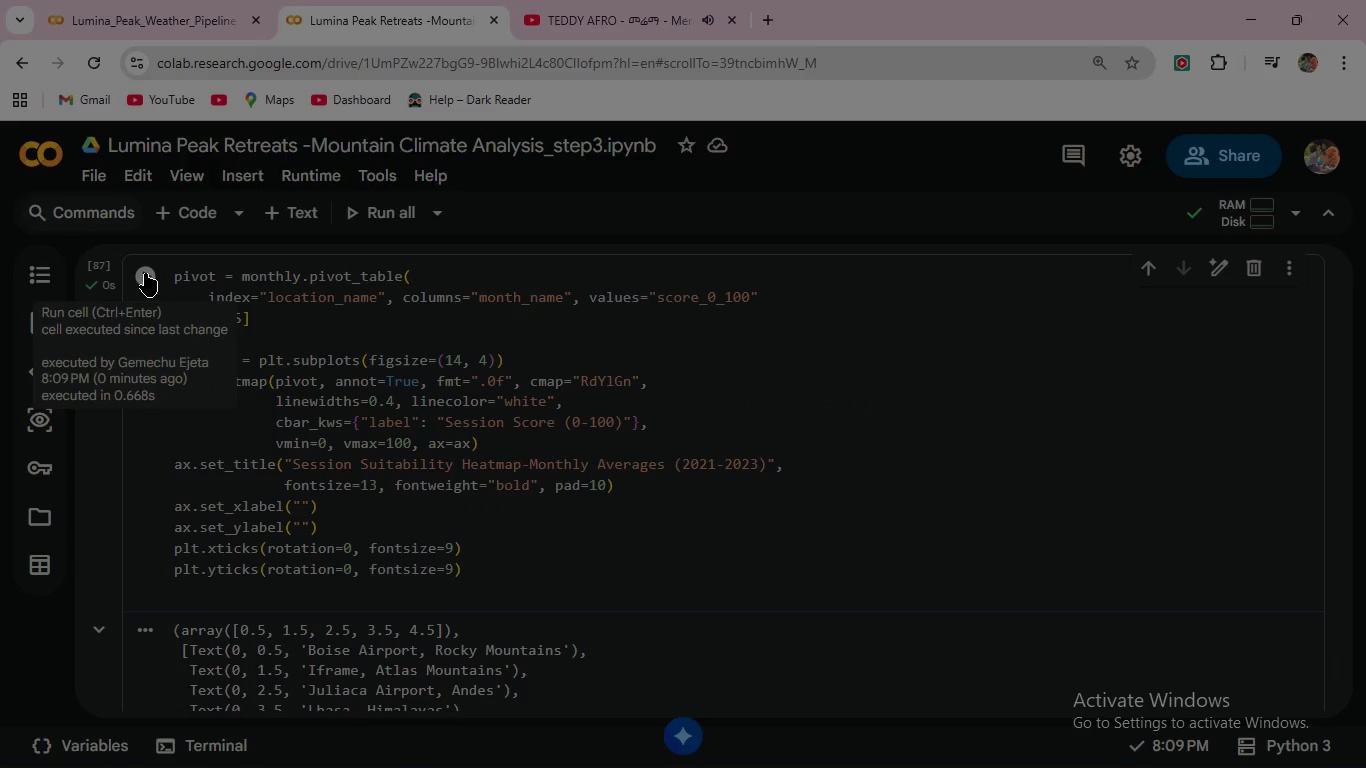 
wait(5.75)
 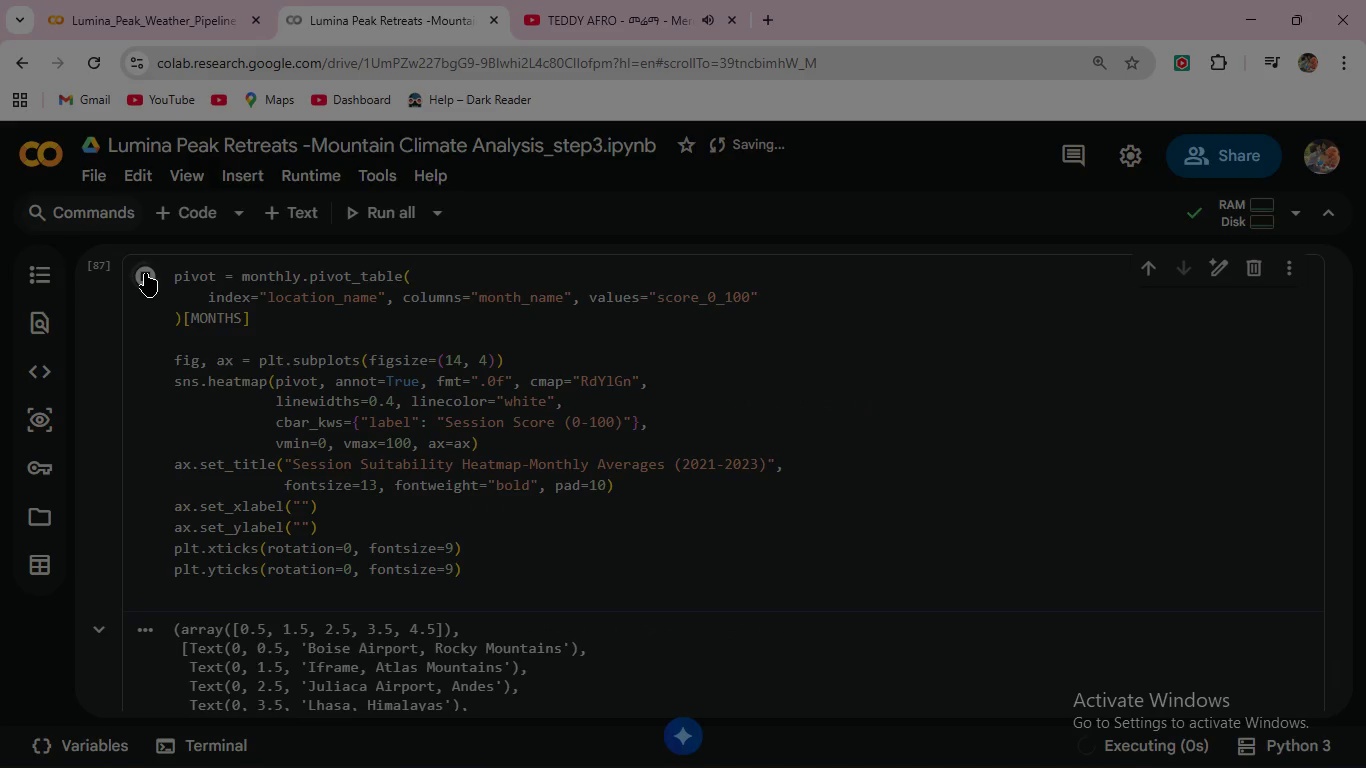 
scroll: coordinate [563, 506], scroll_direction: down, amount: 2.0
 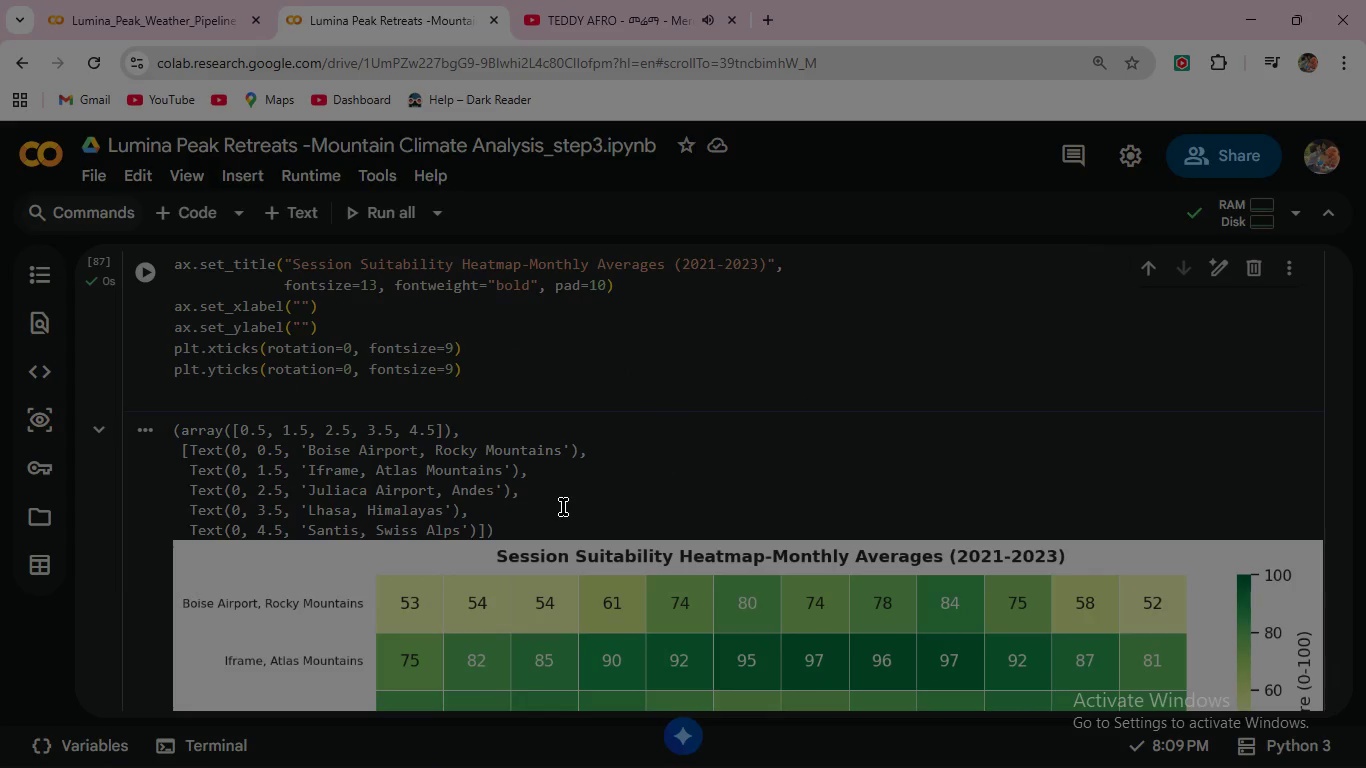 
wait(8.73)
 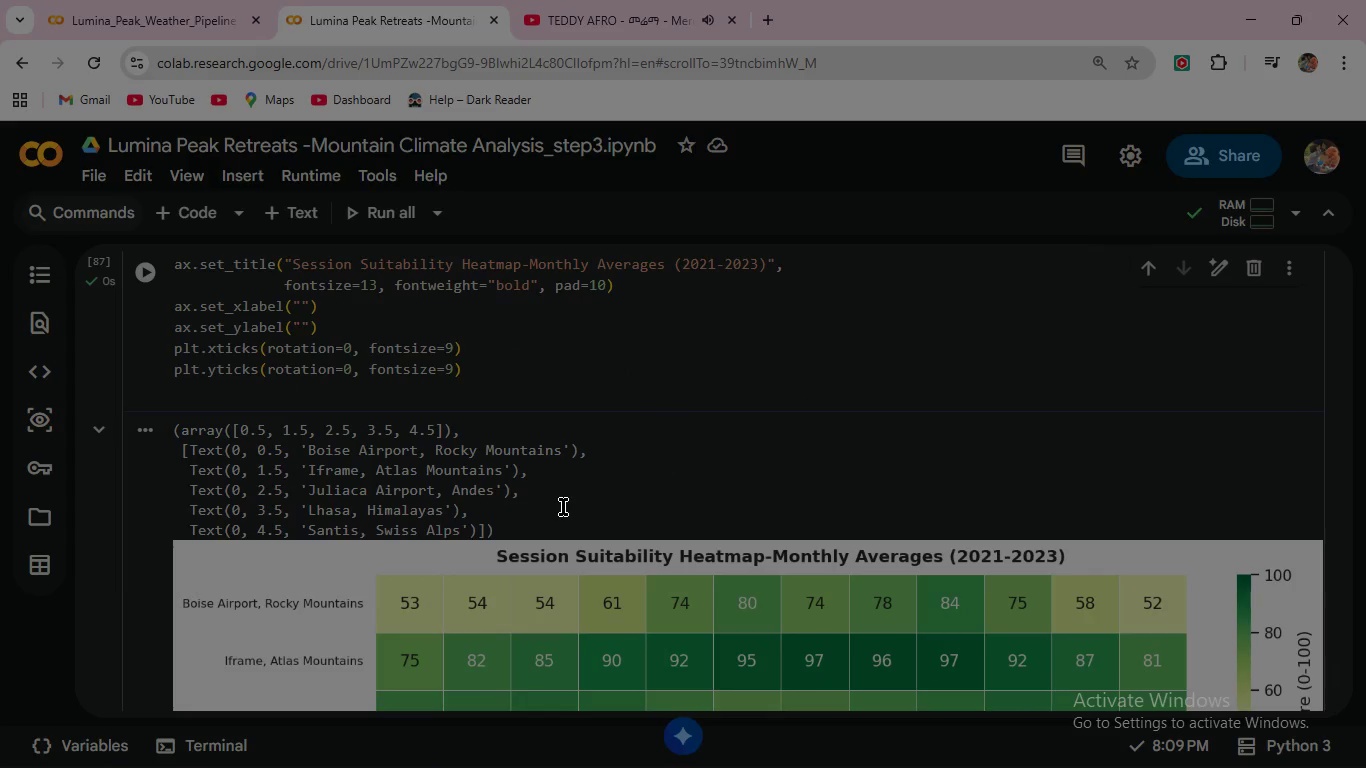 
left_click([497, 363])
 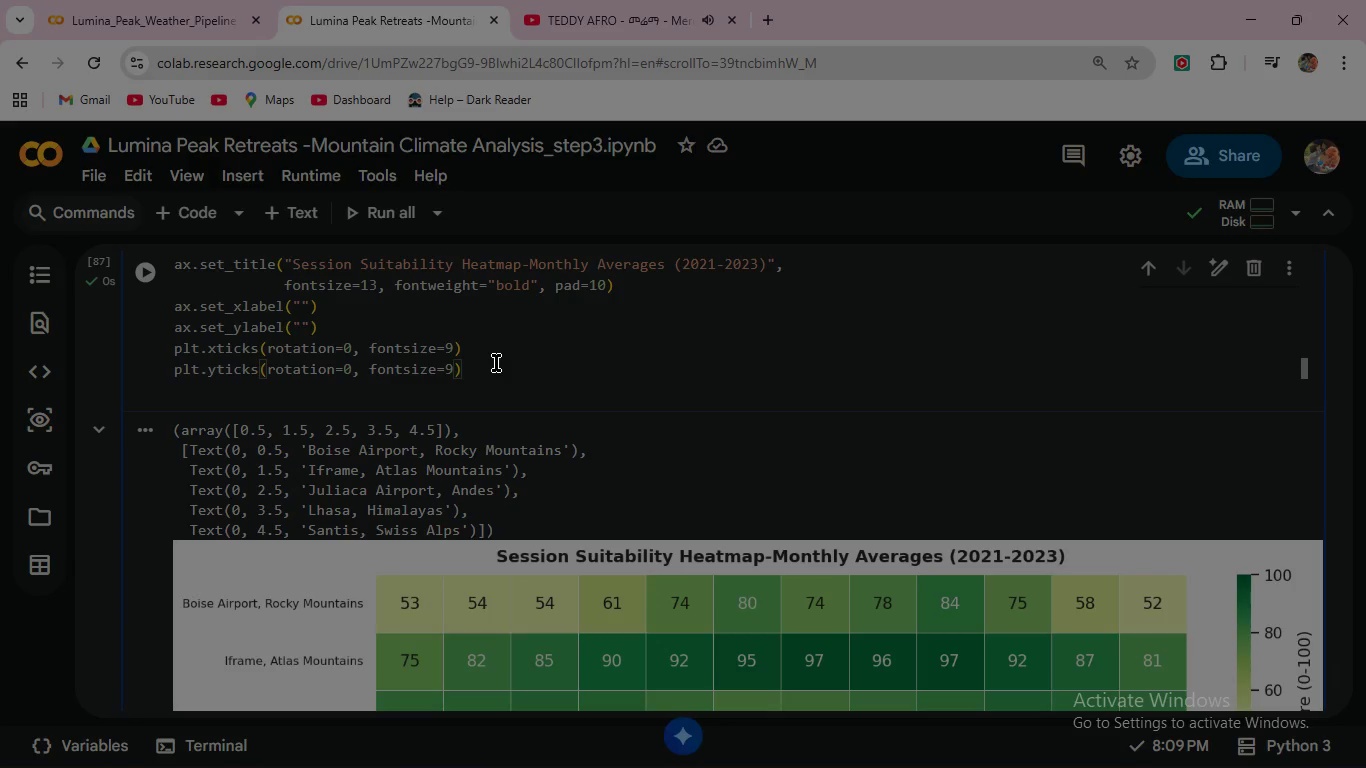 
key(Enter)
 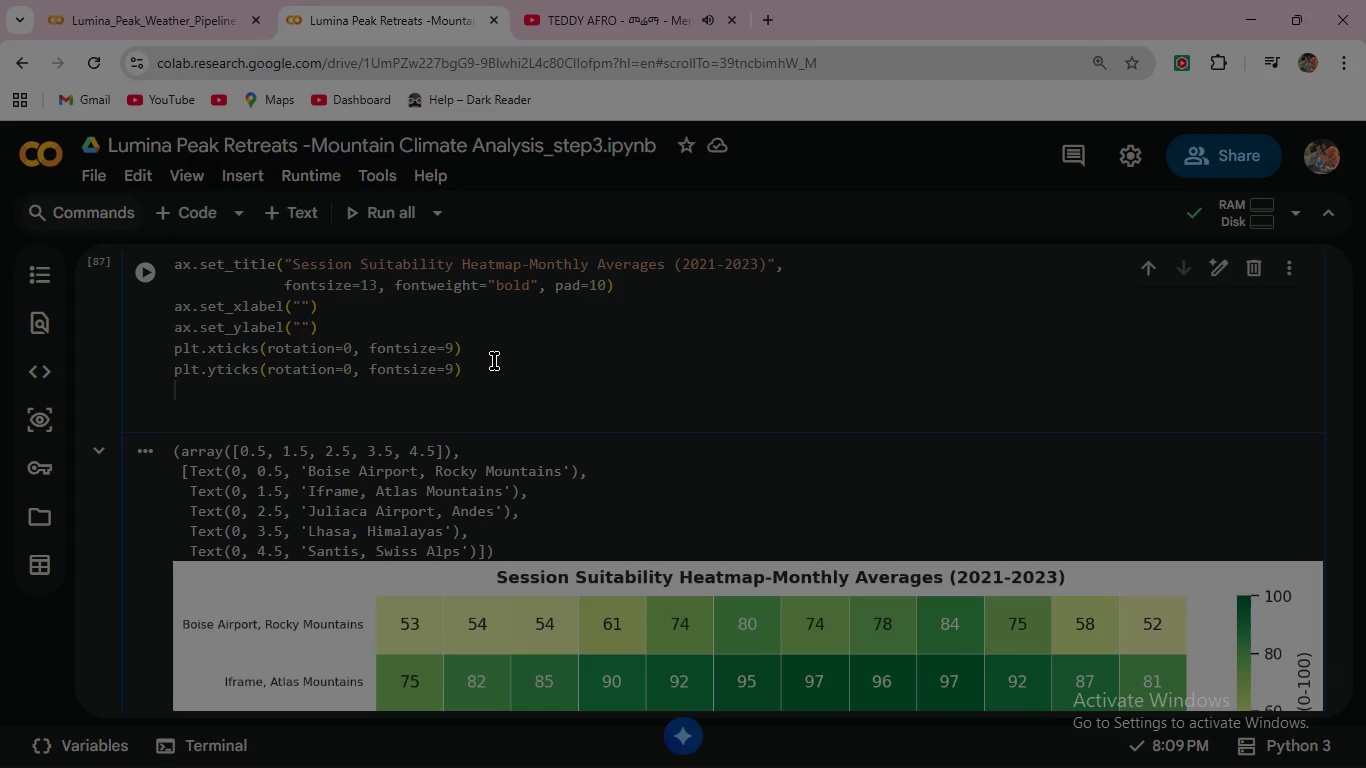 
wait(5.45)
 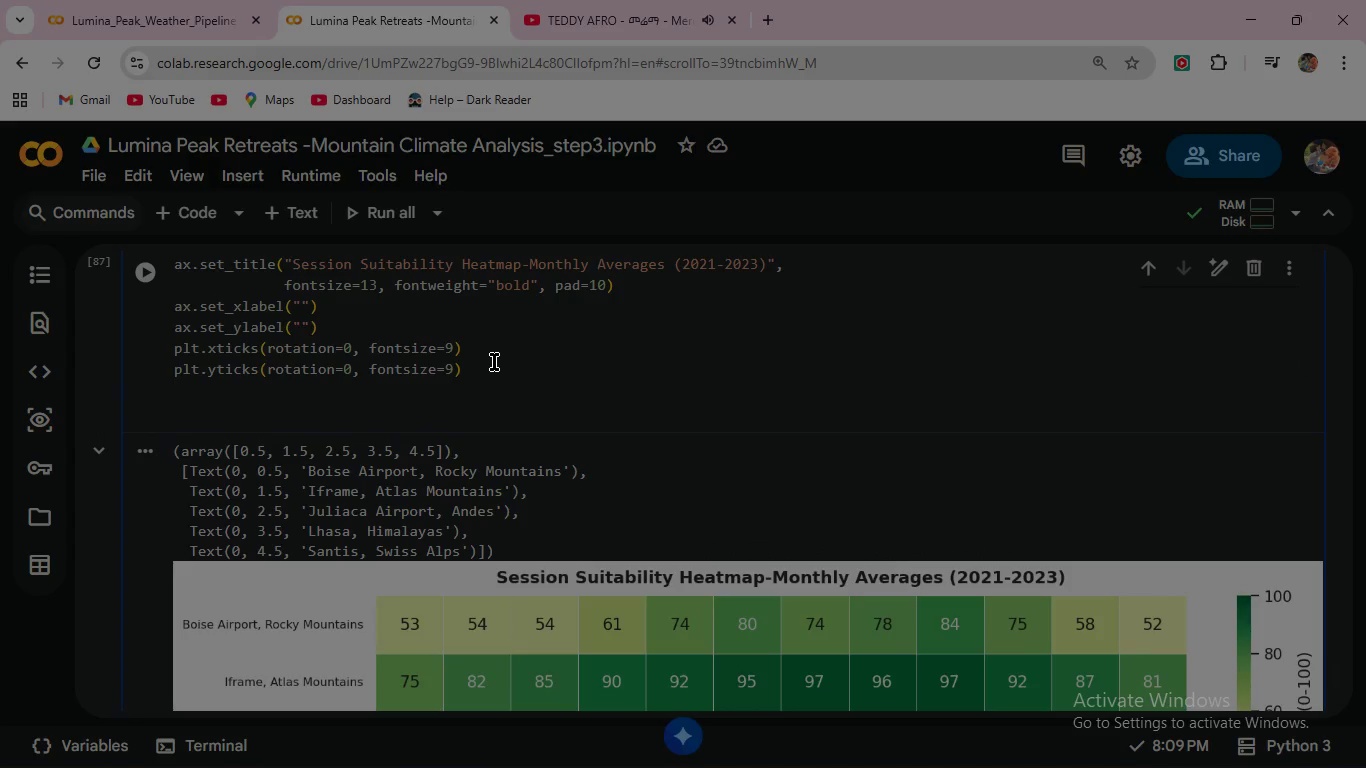 
type(plt.show()
 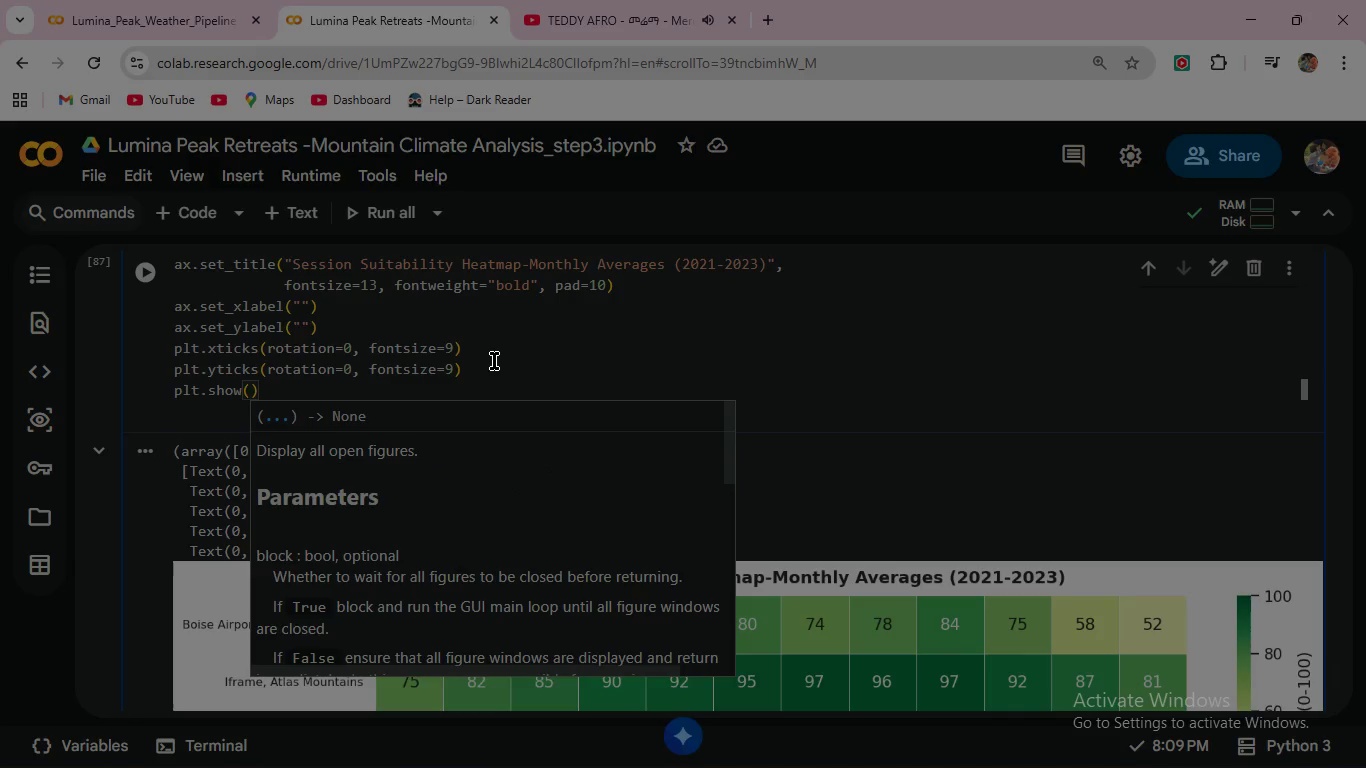 
left_click([150, 274])
 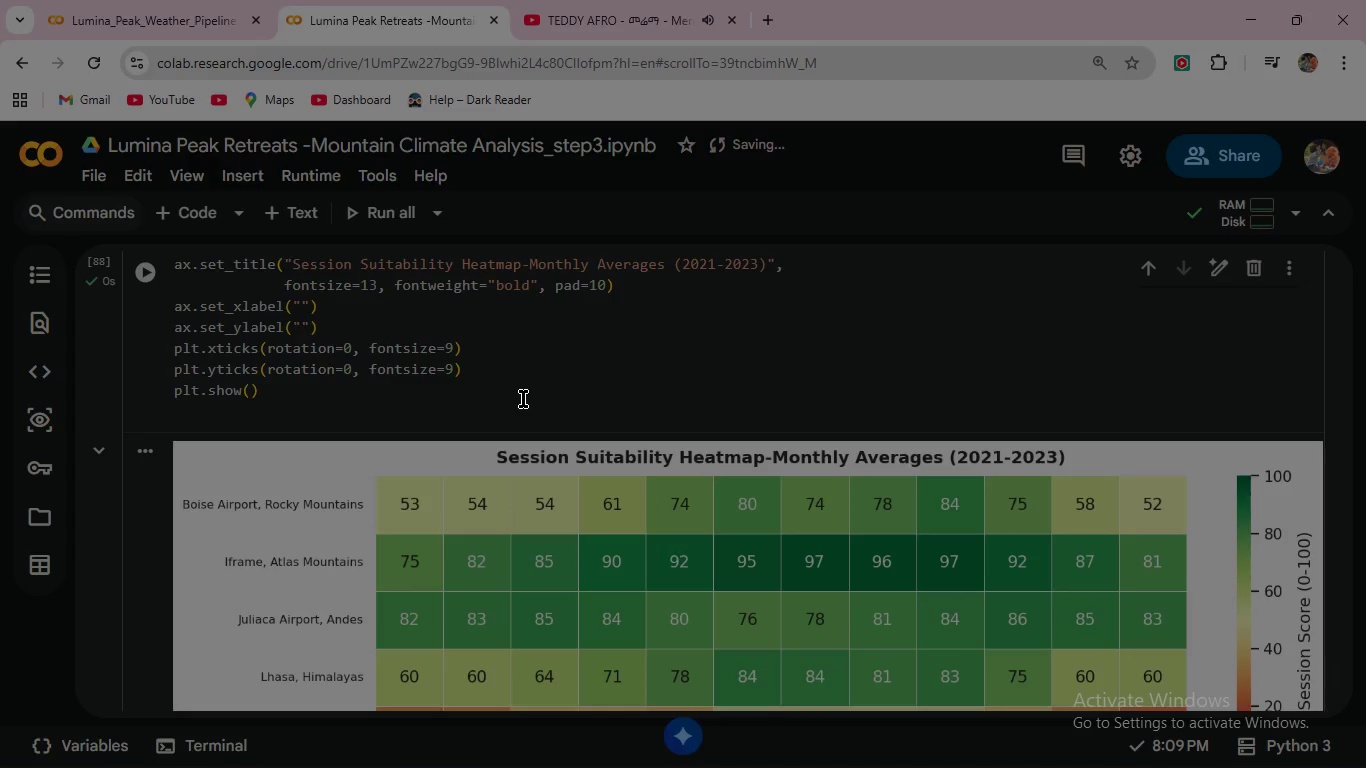 
scroll: coordinate [523, 399], scroll_direction: down, amount: 2.0
 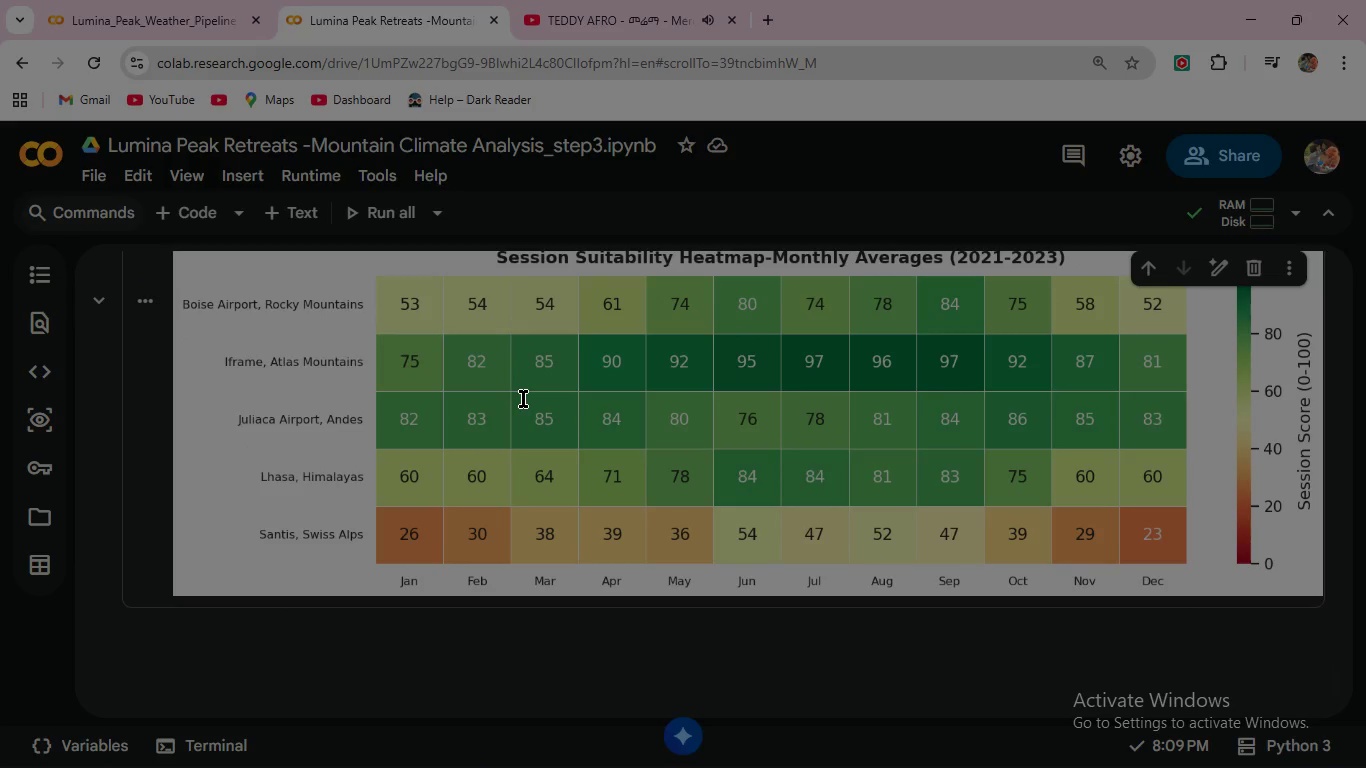 
scroll: coordinate [523, 399], scroll_direction: up, amount: 2.0
 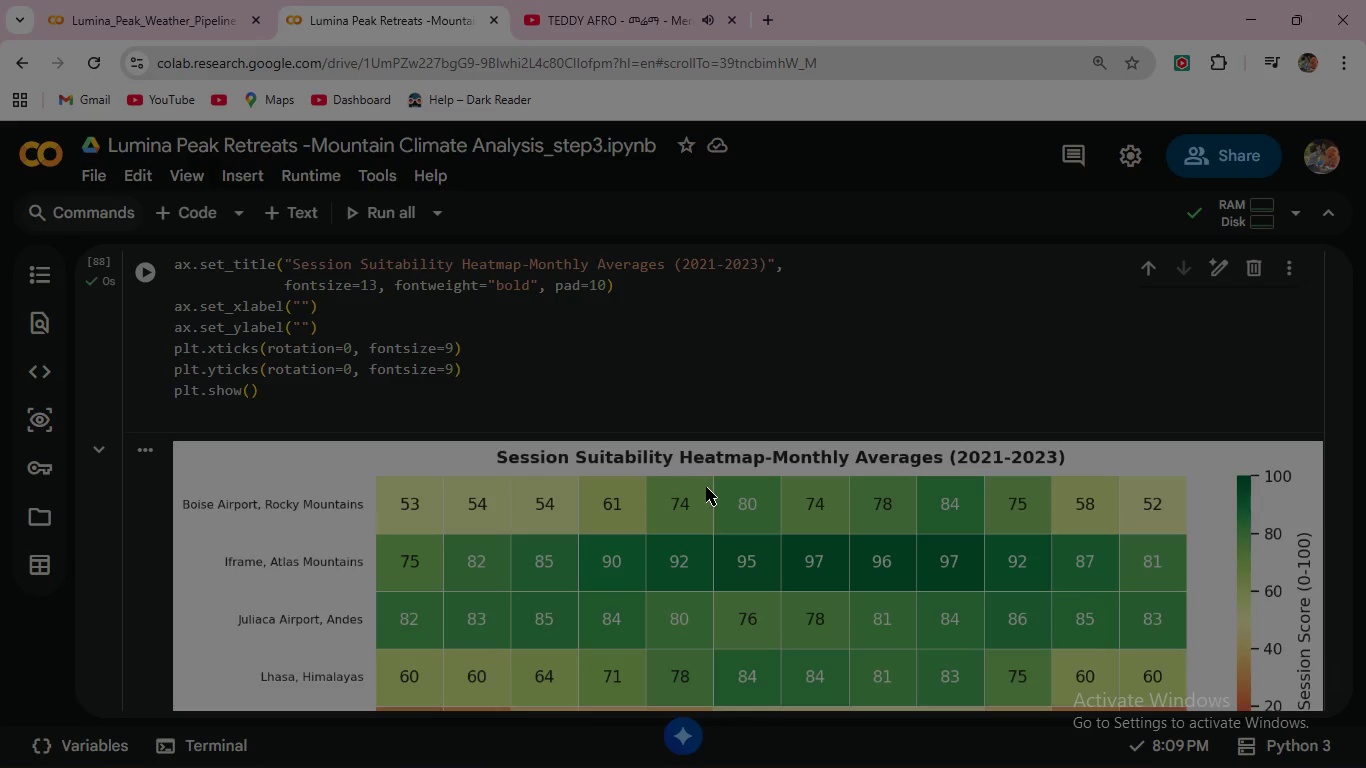 
wait(14.61)
 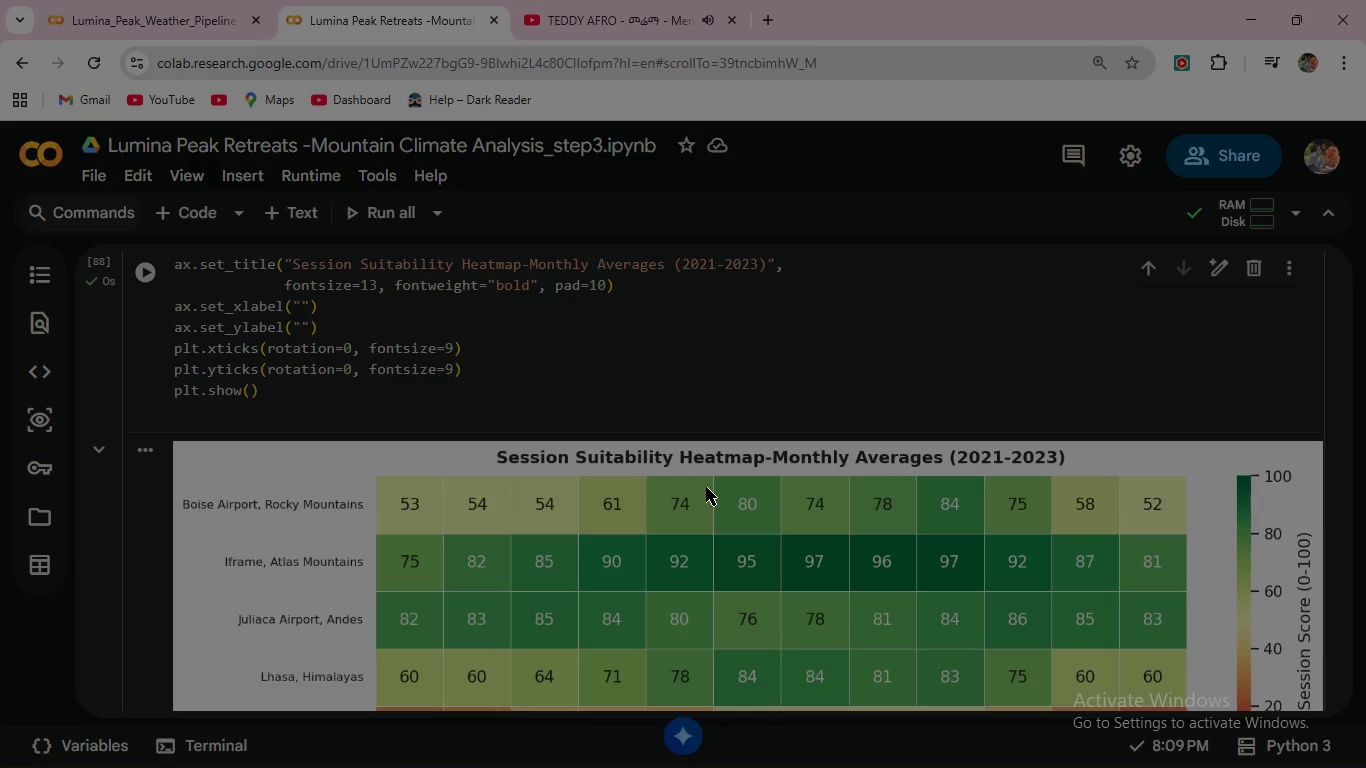 
scroll: coordinate [706, 487], scroll_direction: up, amount: 1.0
 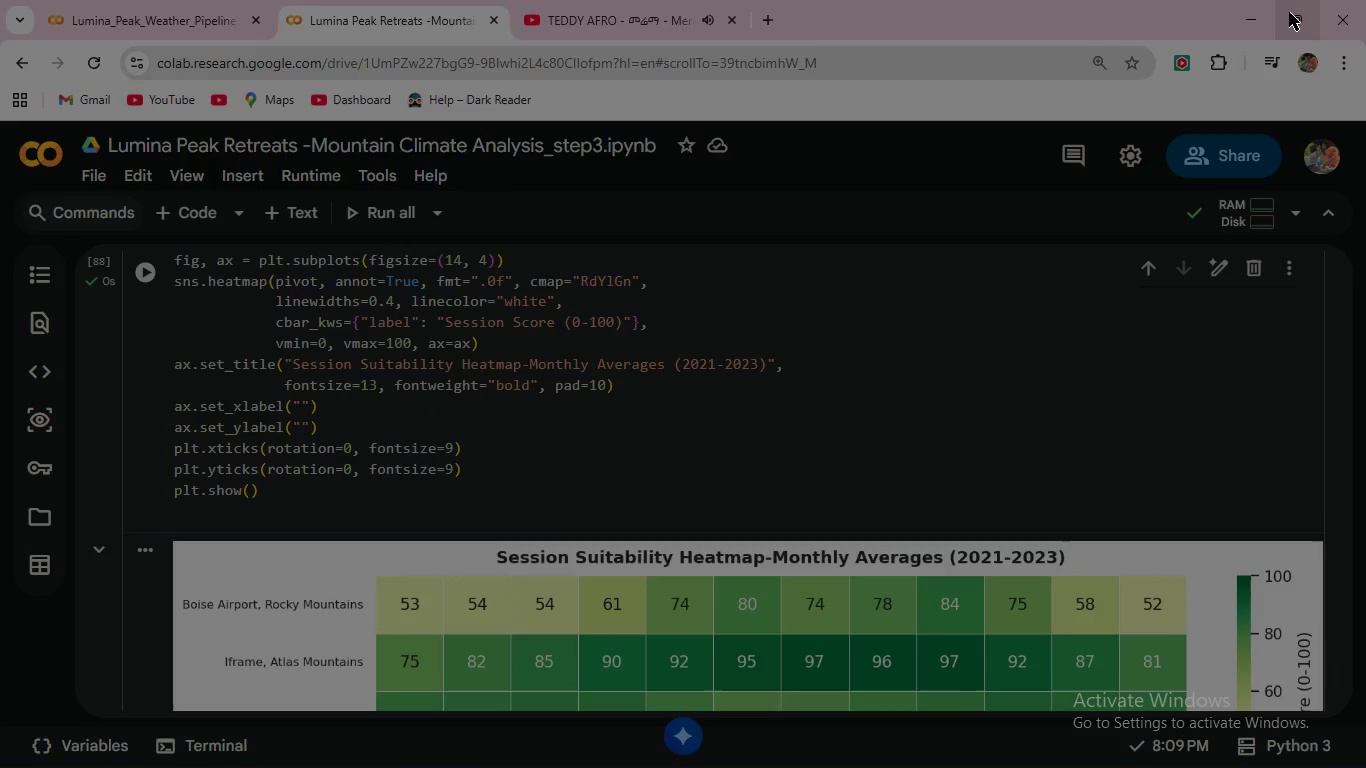 
left_click([1239, 6])
 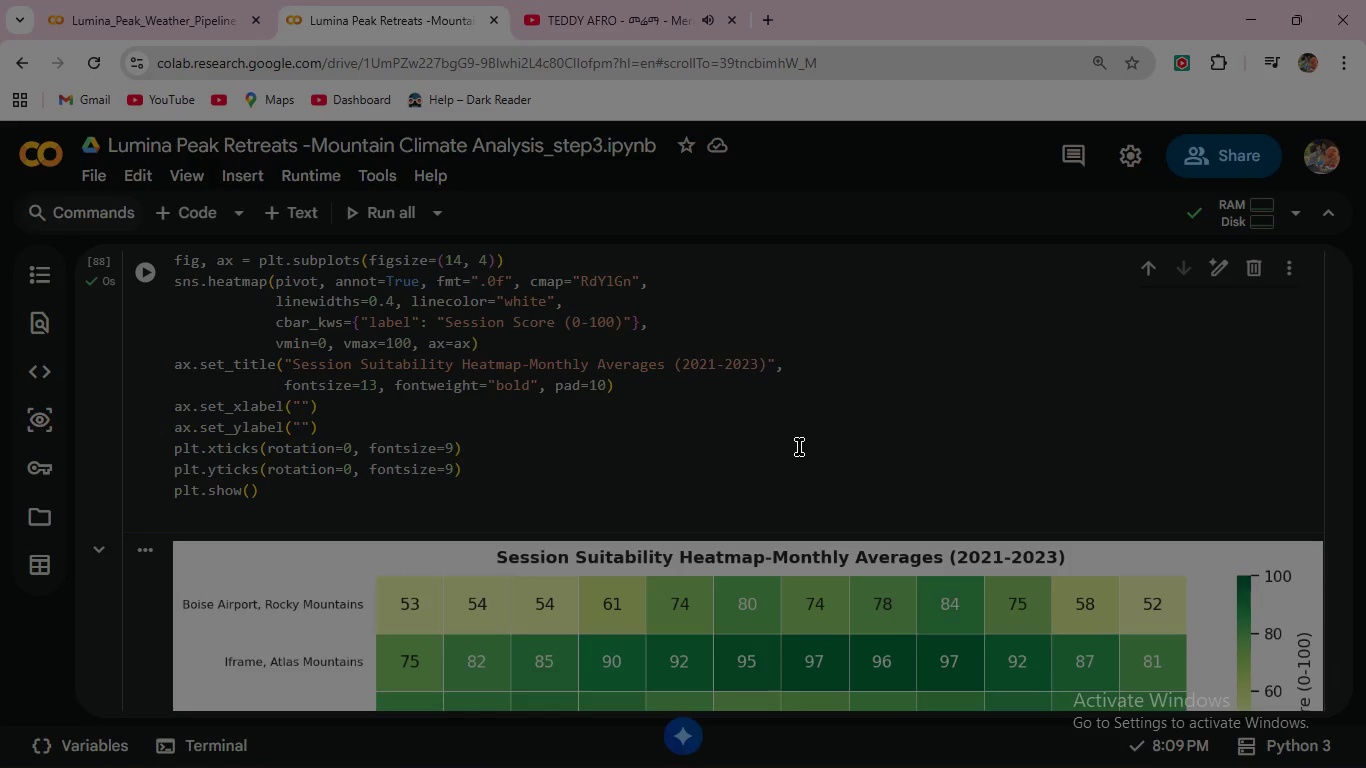 
wait(24.14)
 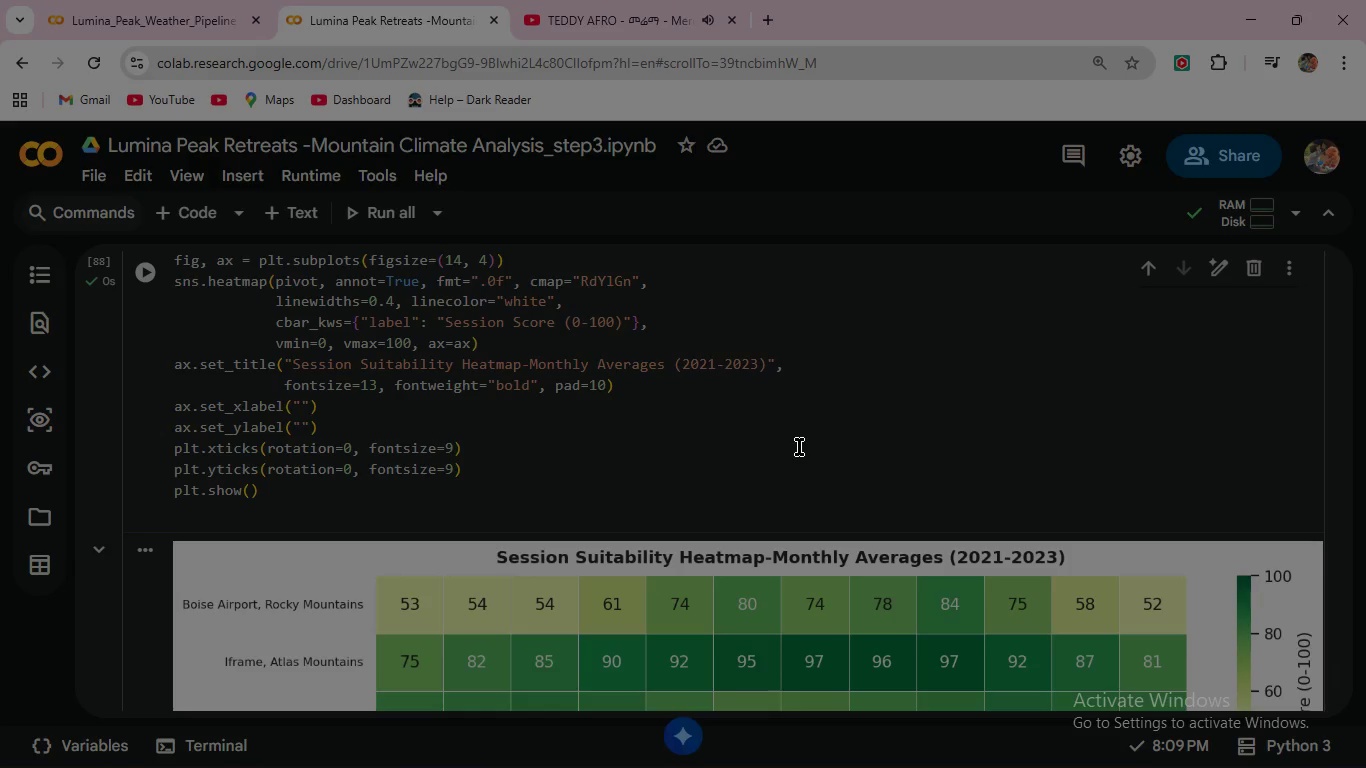 
scroll: coordinate [667, 496], scroll_direction: up, amount: 4.0
 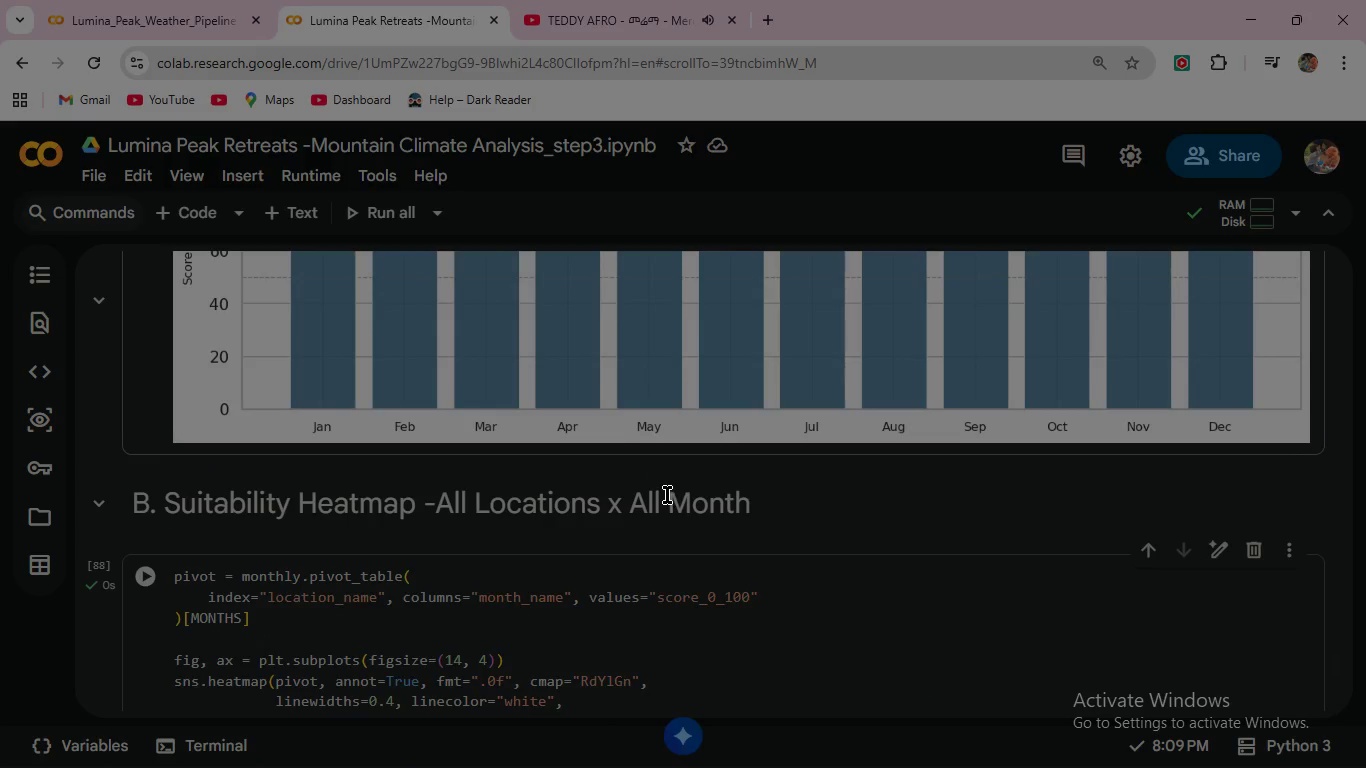 
scroll: coordinate [667, 495], scroll_direction: down, amount: 6.0
 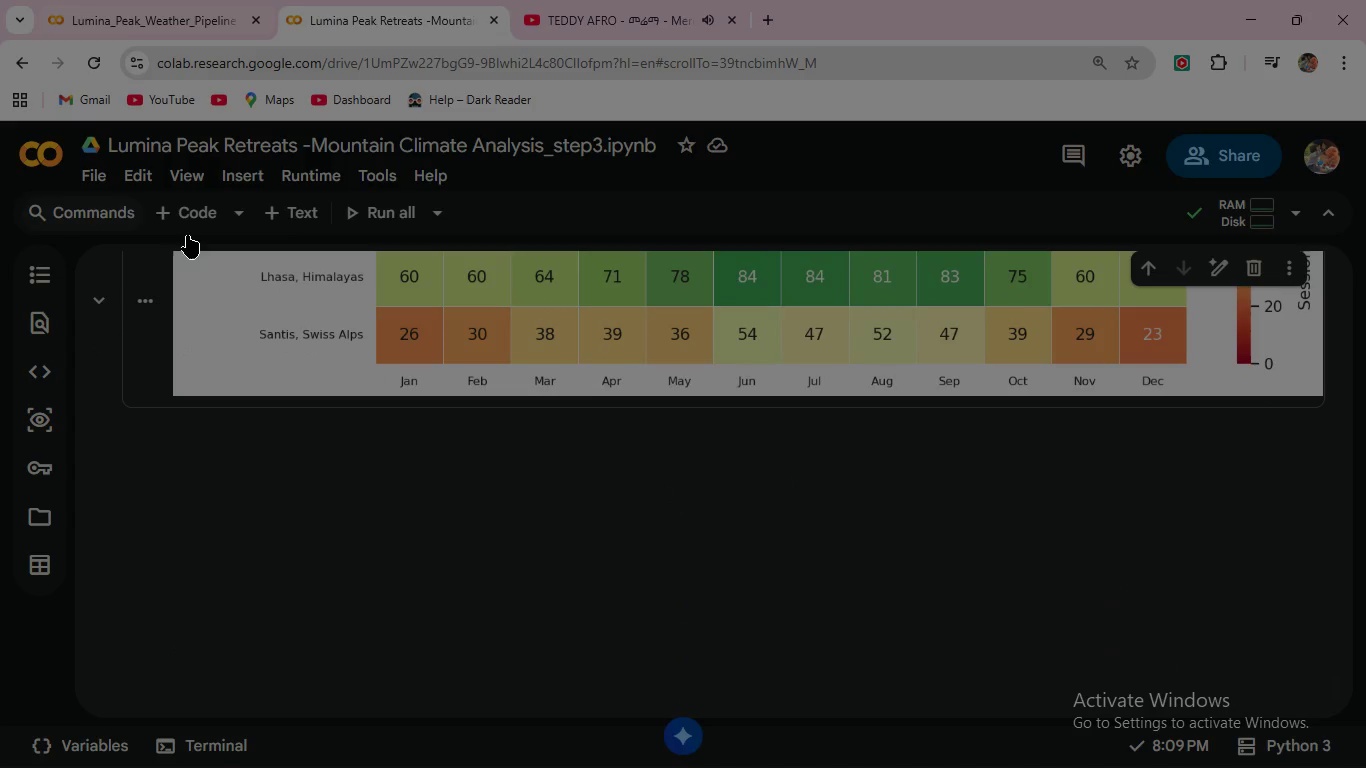 
left_click([306, 205])
 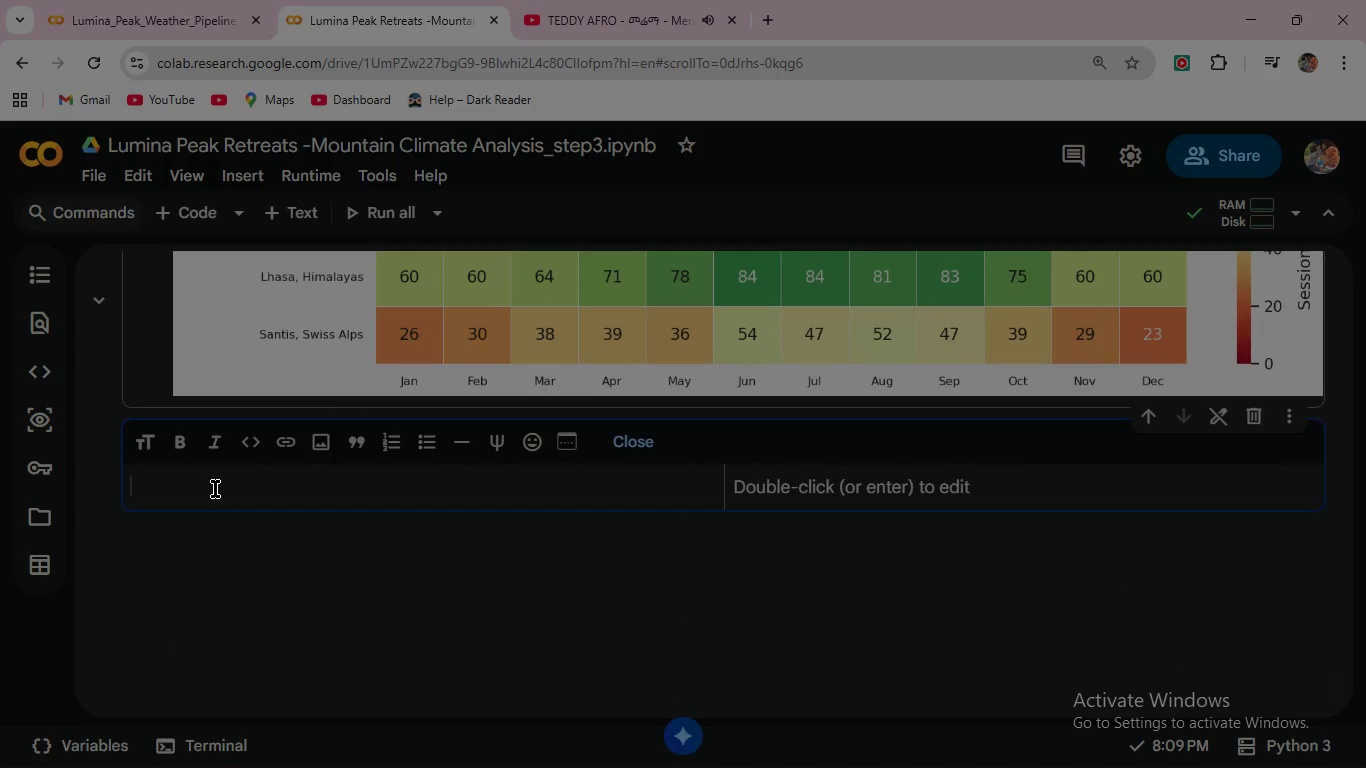 
wait(5.91)
 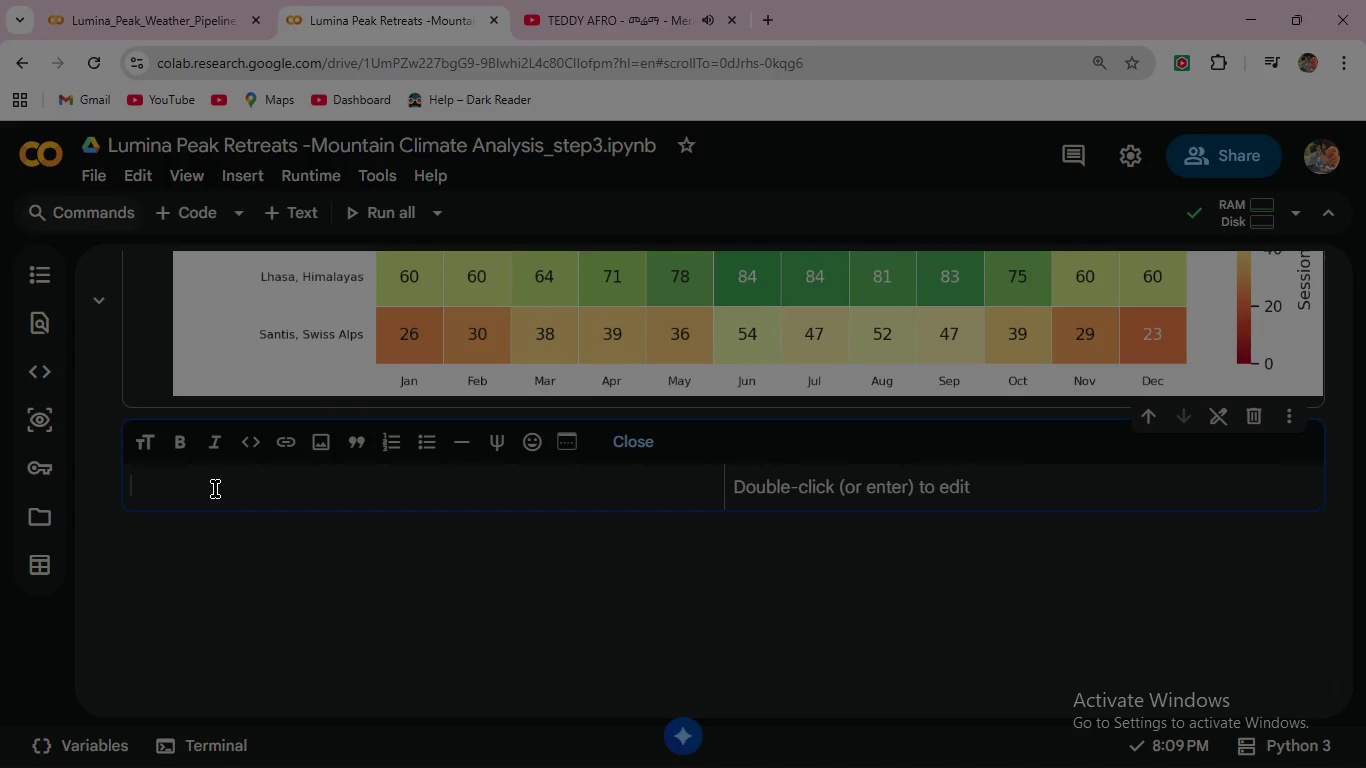 
type(#C. Climate Indicators by Mon)
 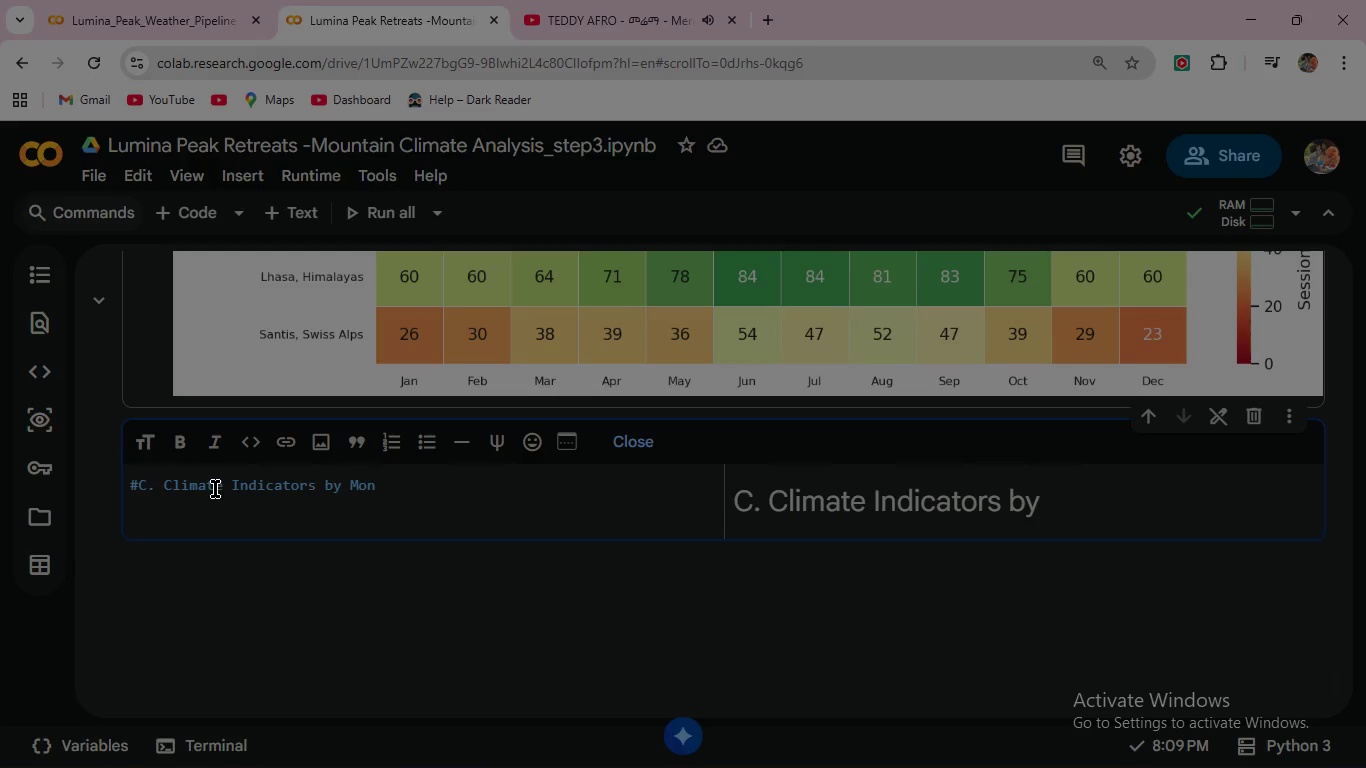 
wait(7.22)
 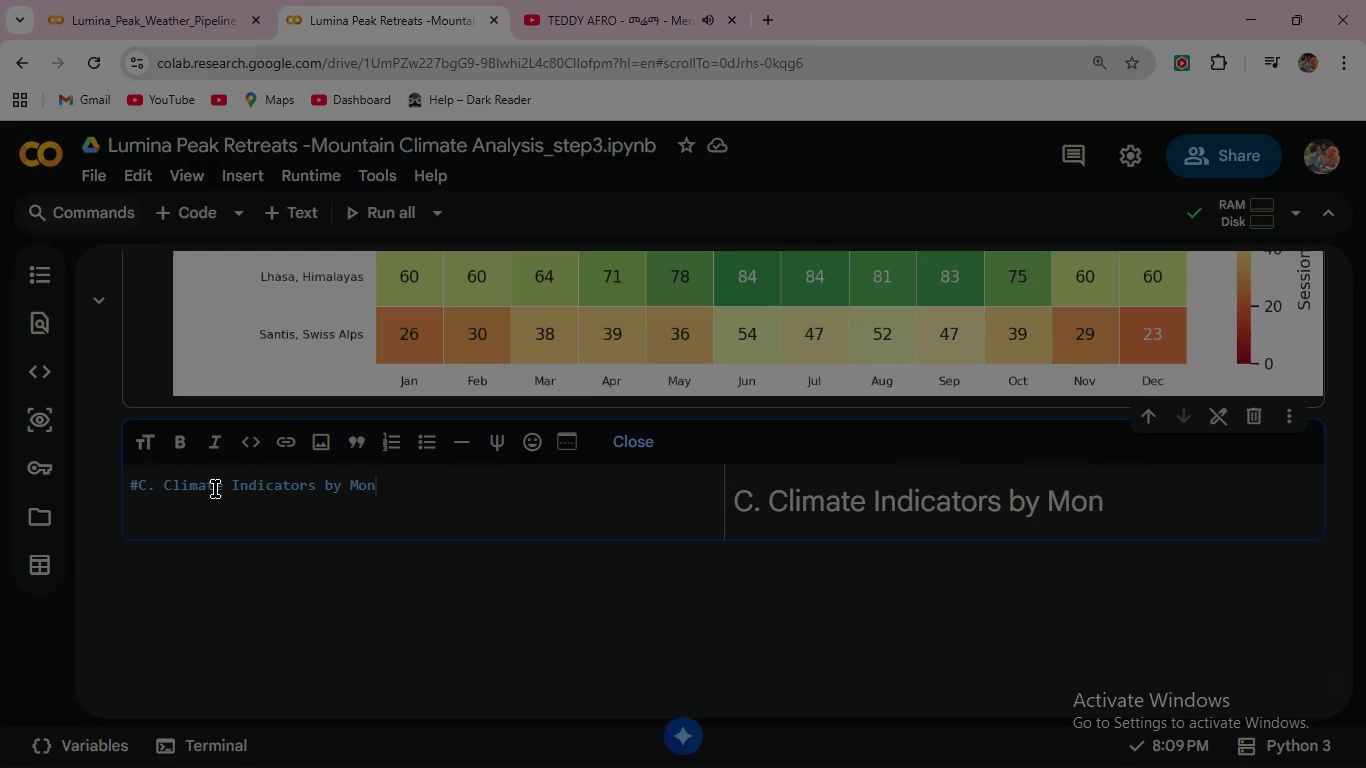 
type(th pr Location)
 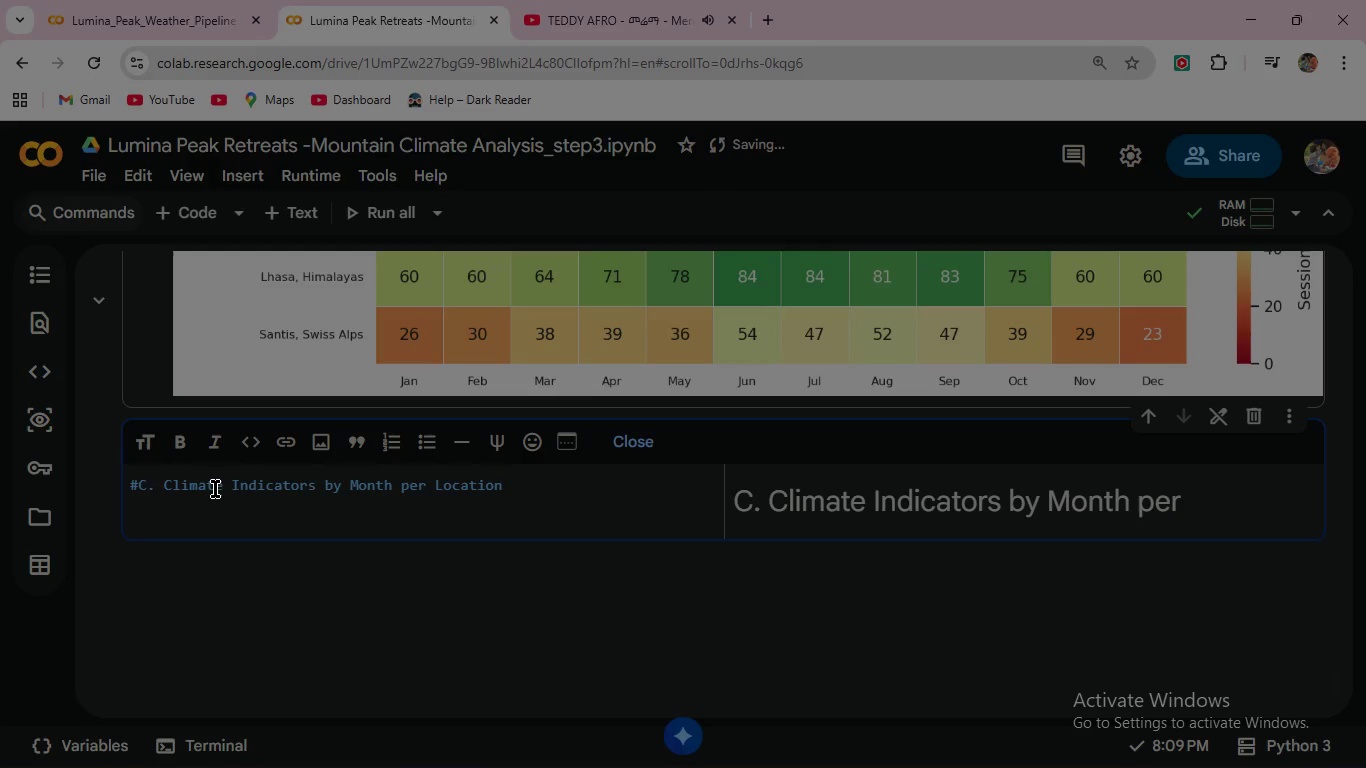 
hold_key(key=E, duration=0.33)
 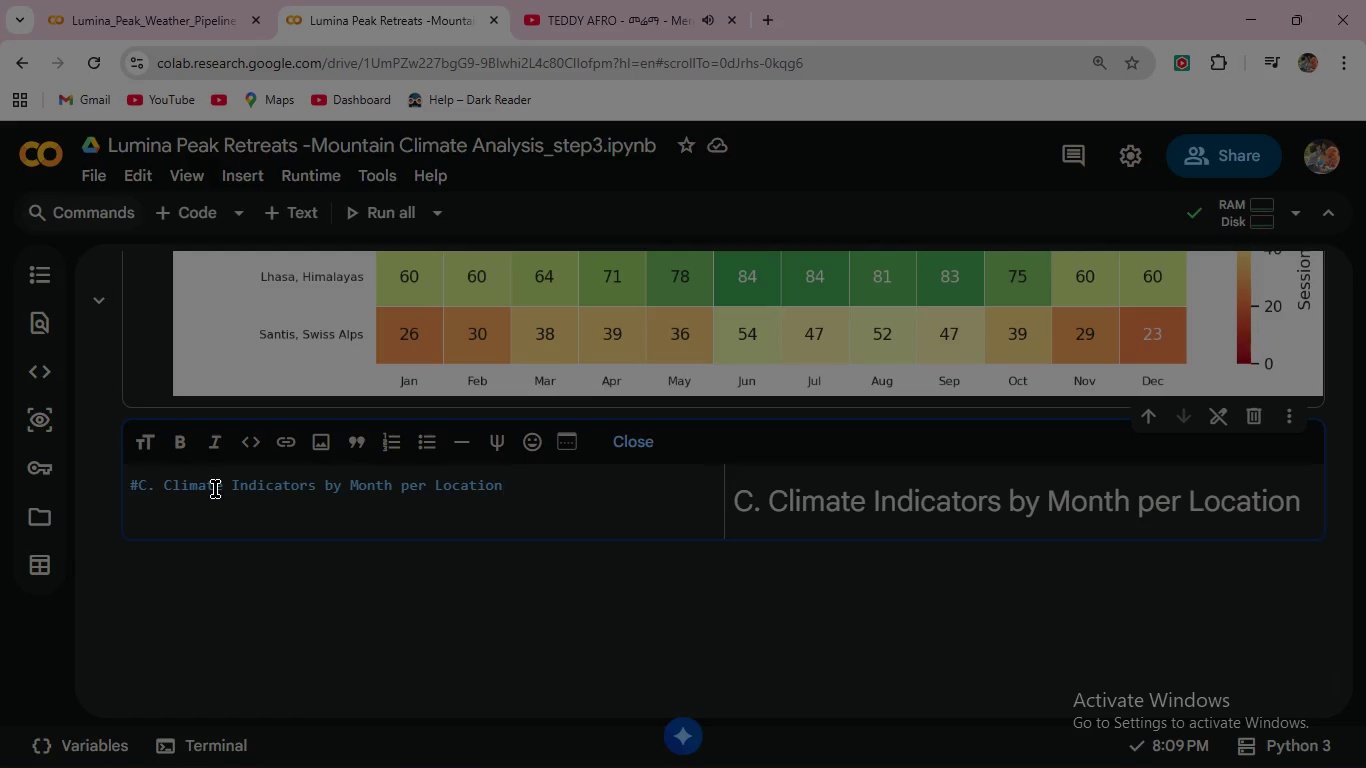 
wait(16.45)
 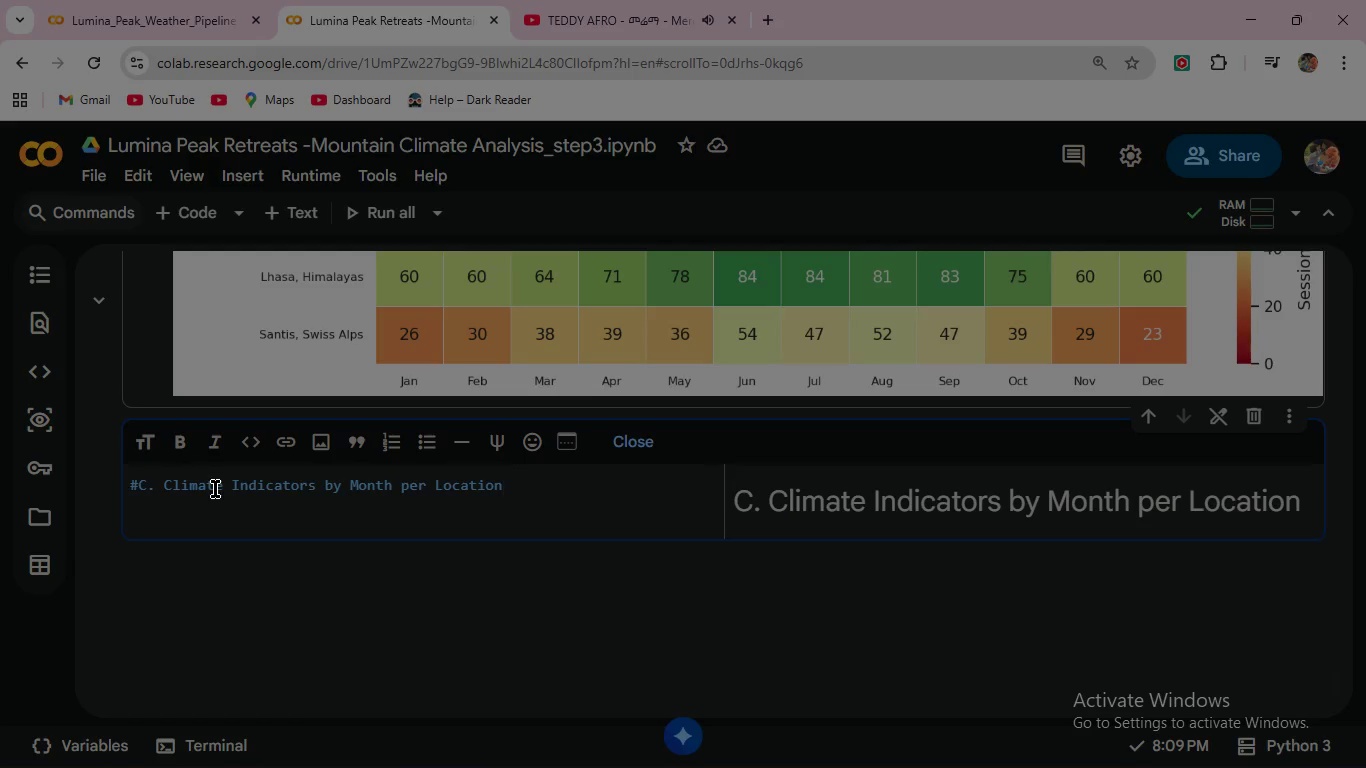 
left_click([192, 208])
 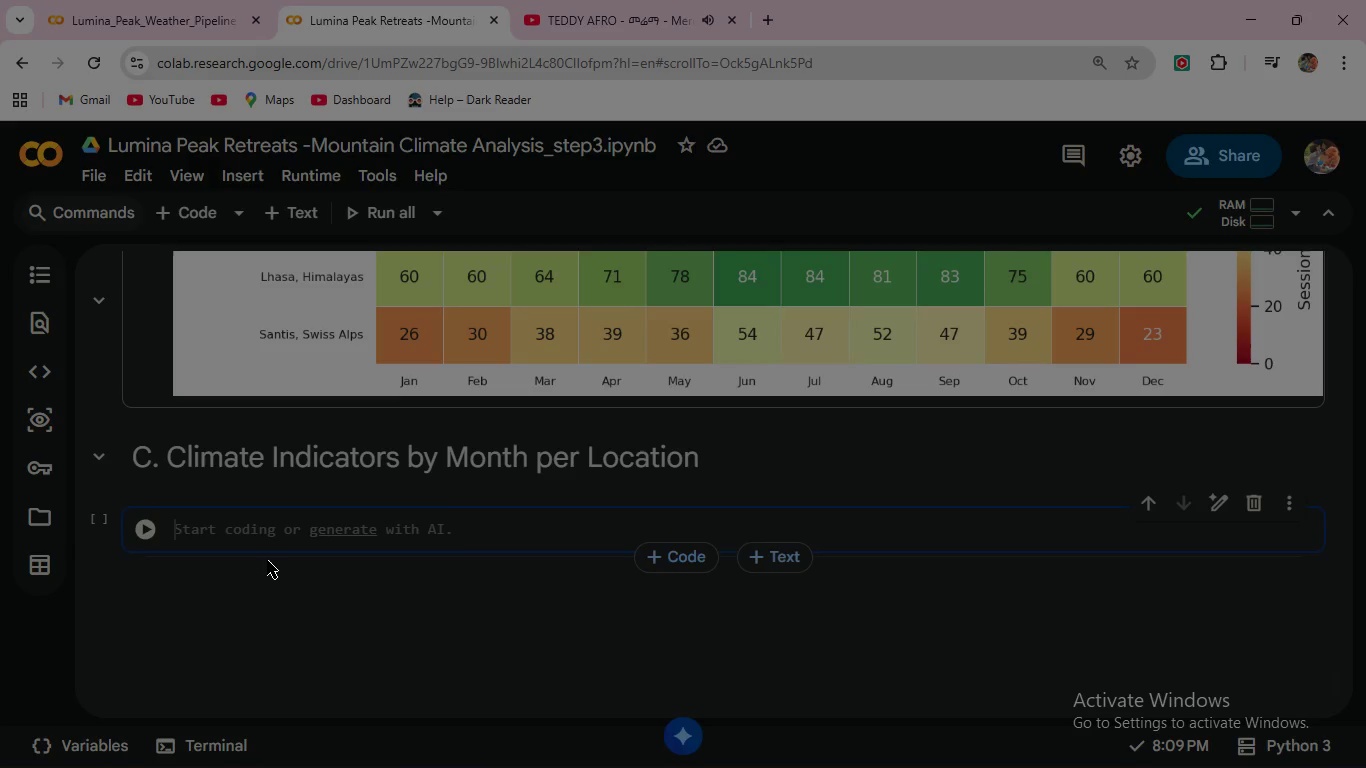 
type(fig, )
 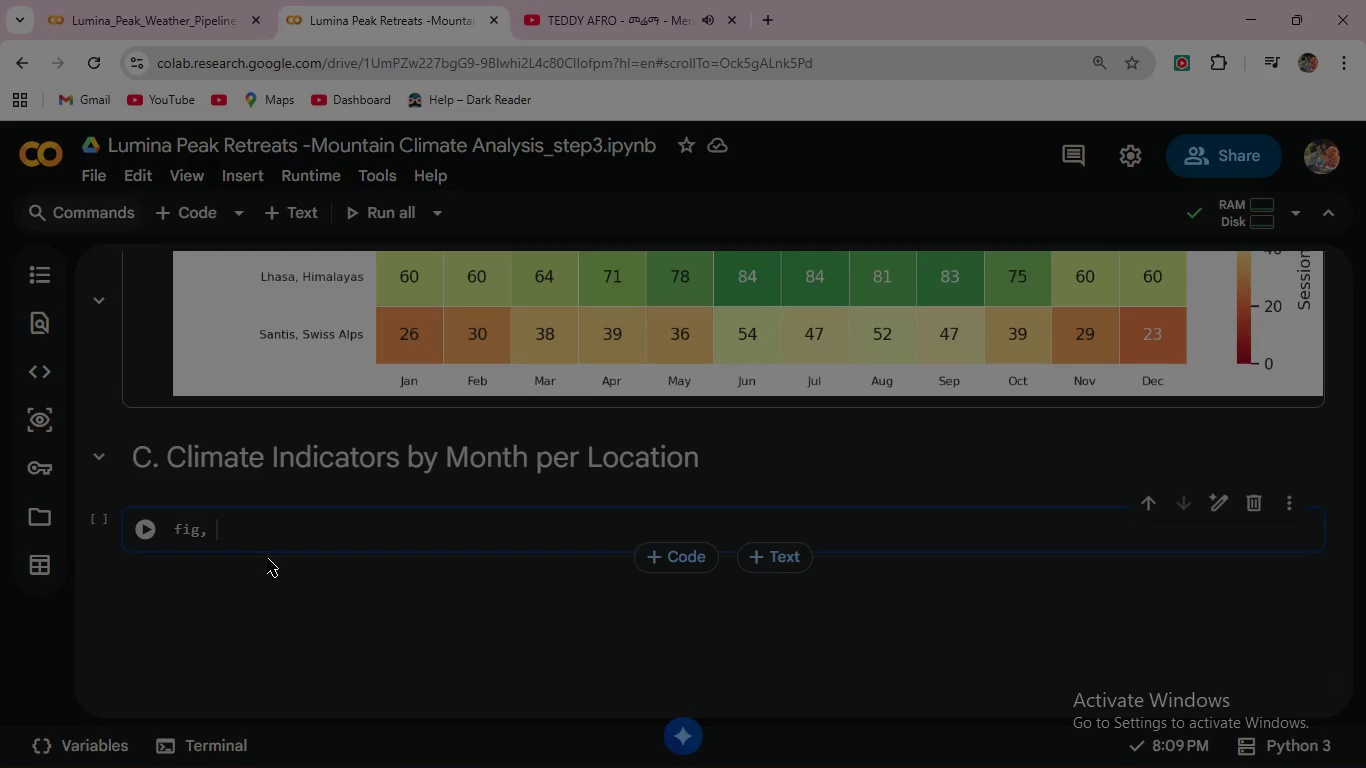 
wait(20.03)
 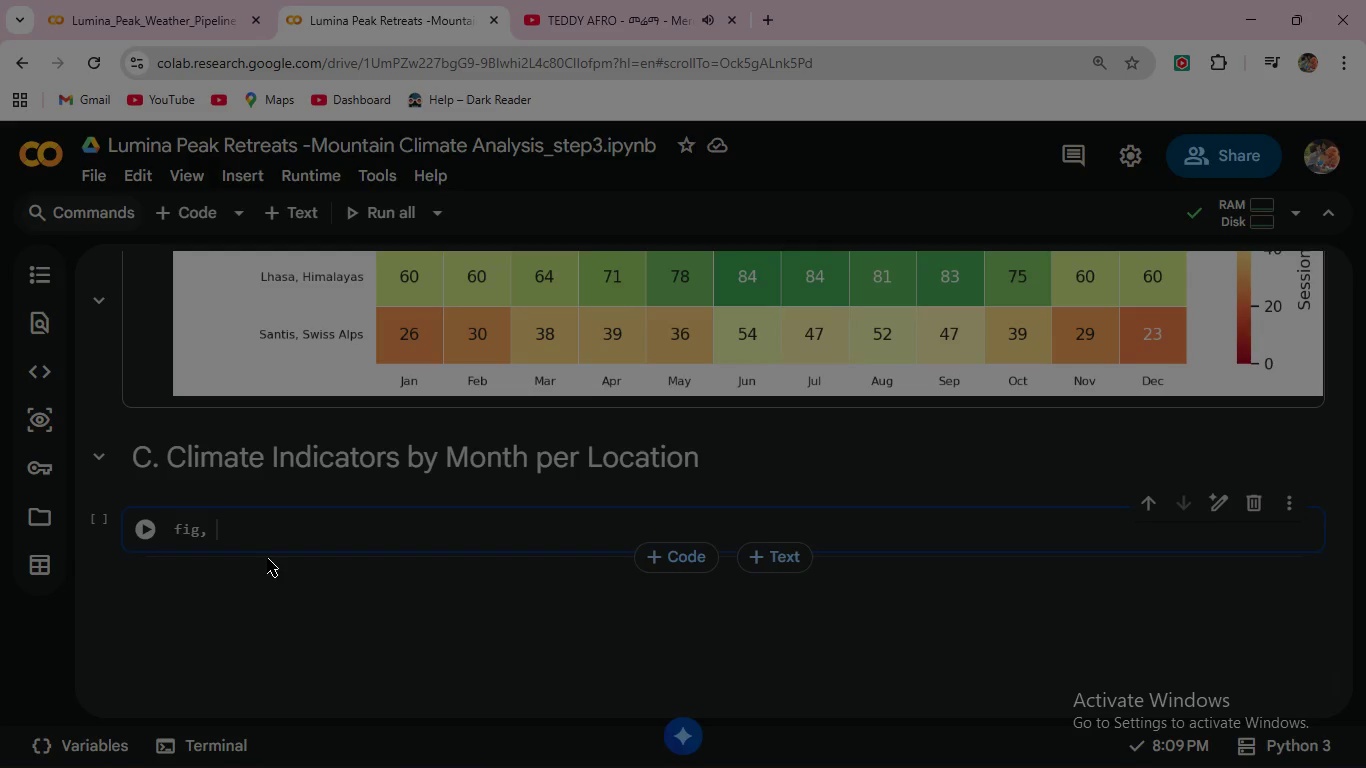 
type(axes = plt.subplots(3, 1, figsize=(14, 12)
 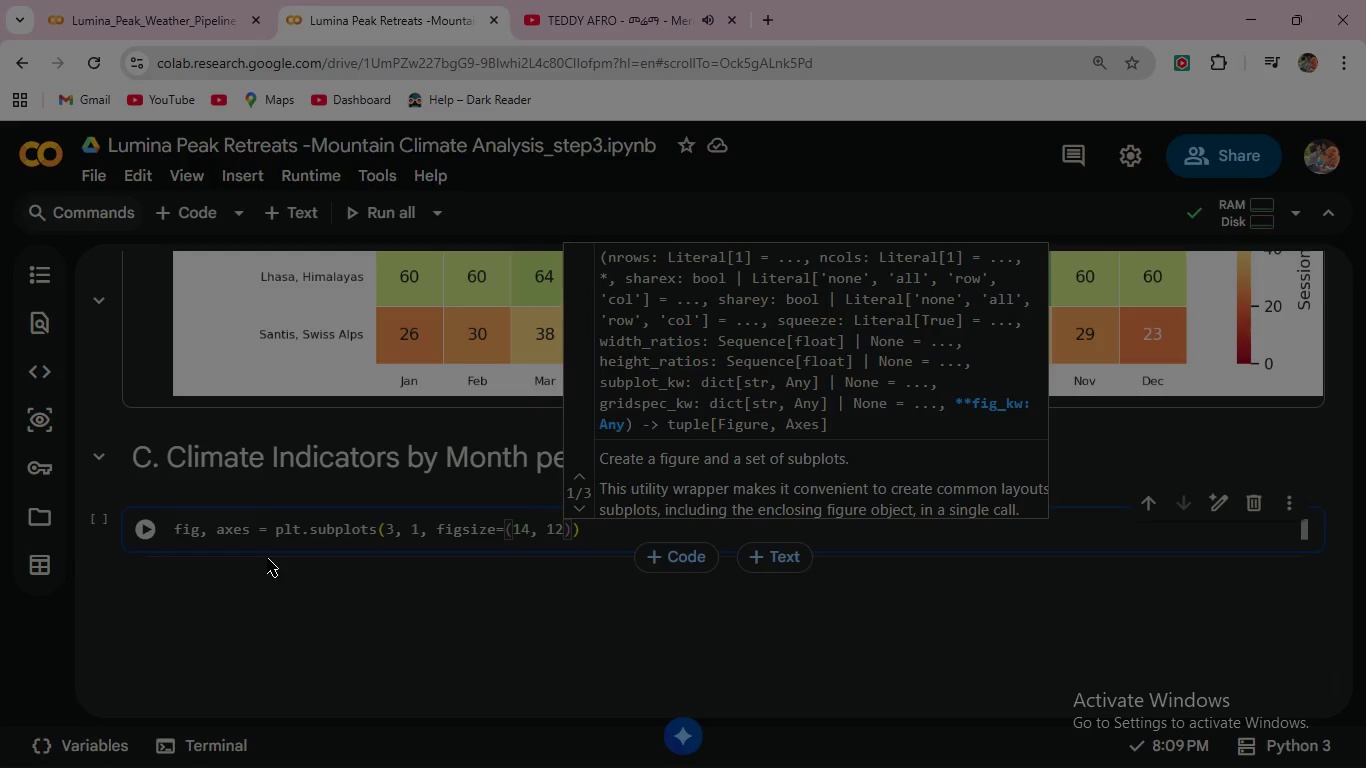 
key(ArrowRight)
 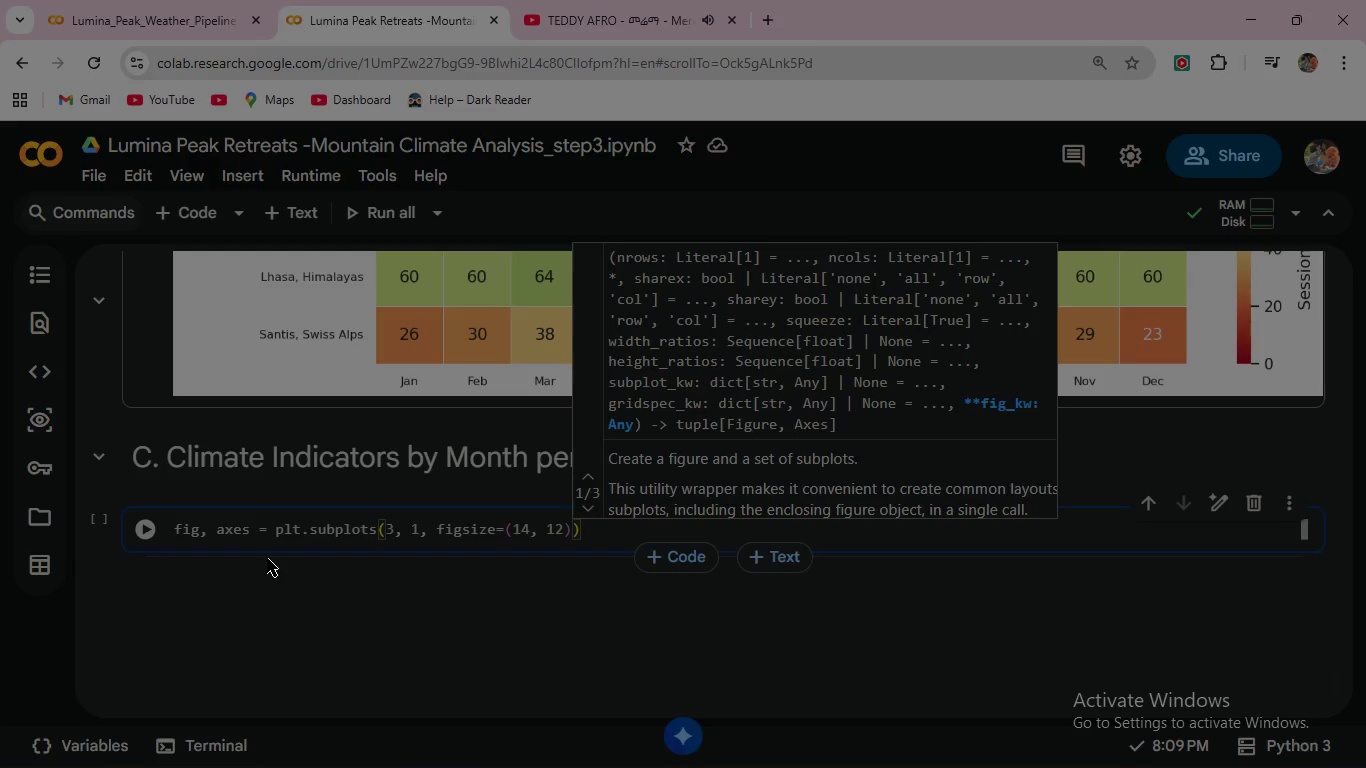 
key(ArrowRight)
 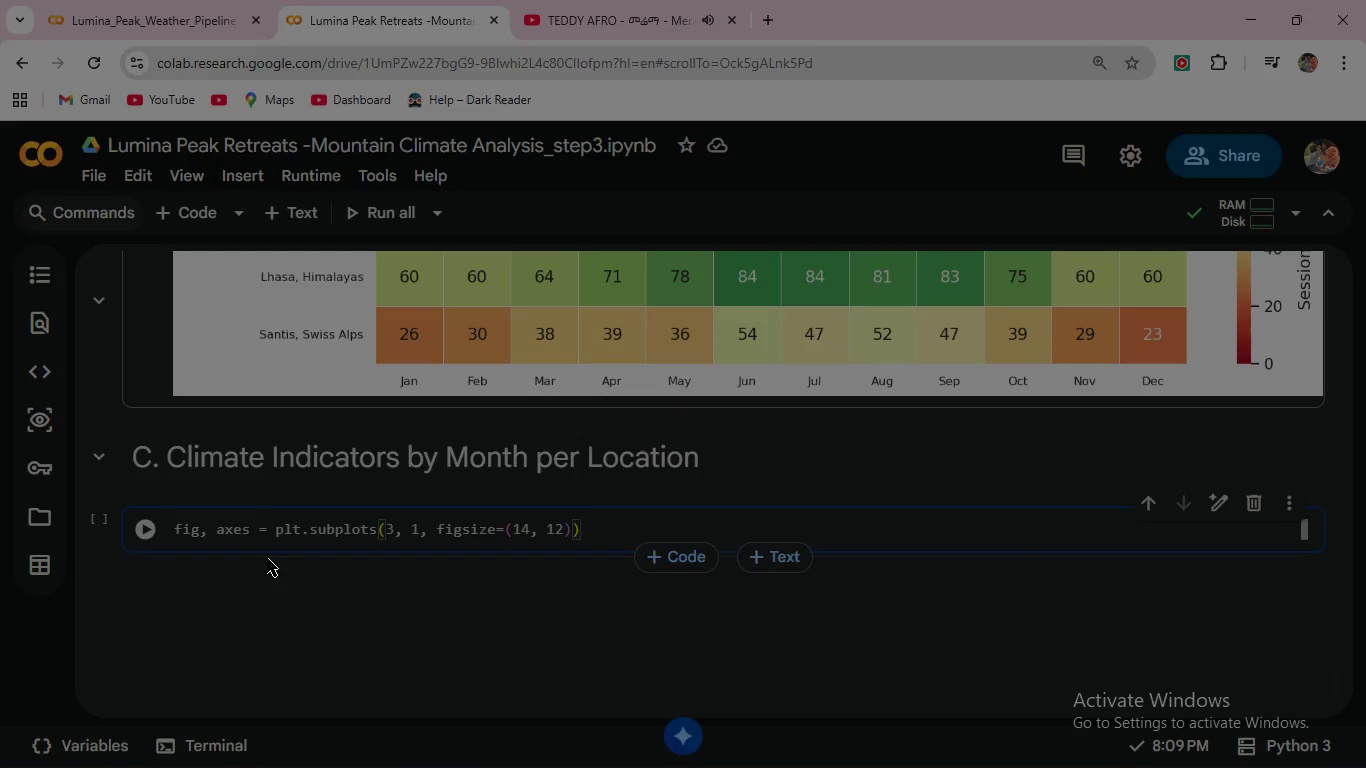 
key(ArrowRight)
 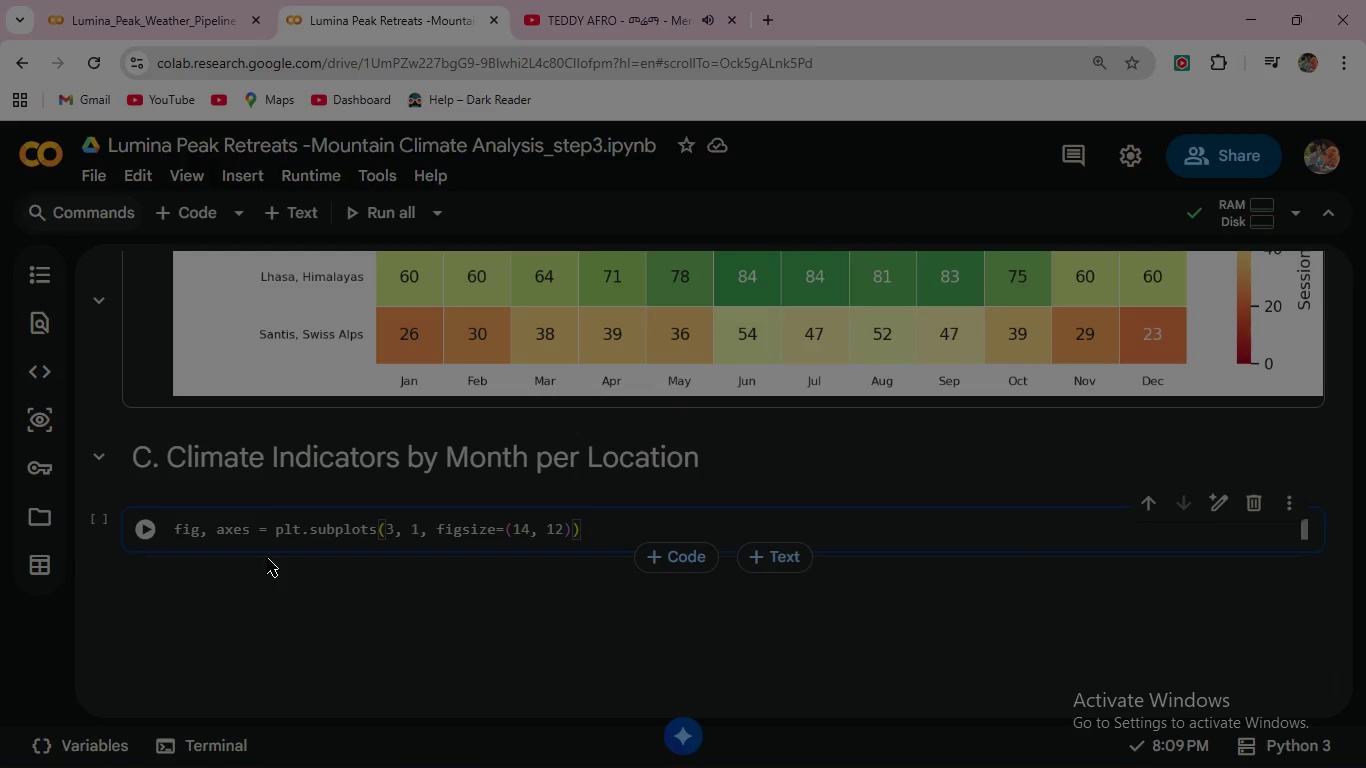 
key(Enter)
 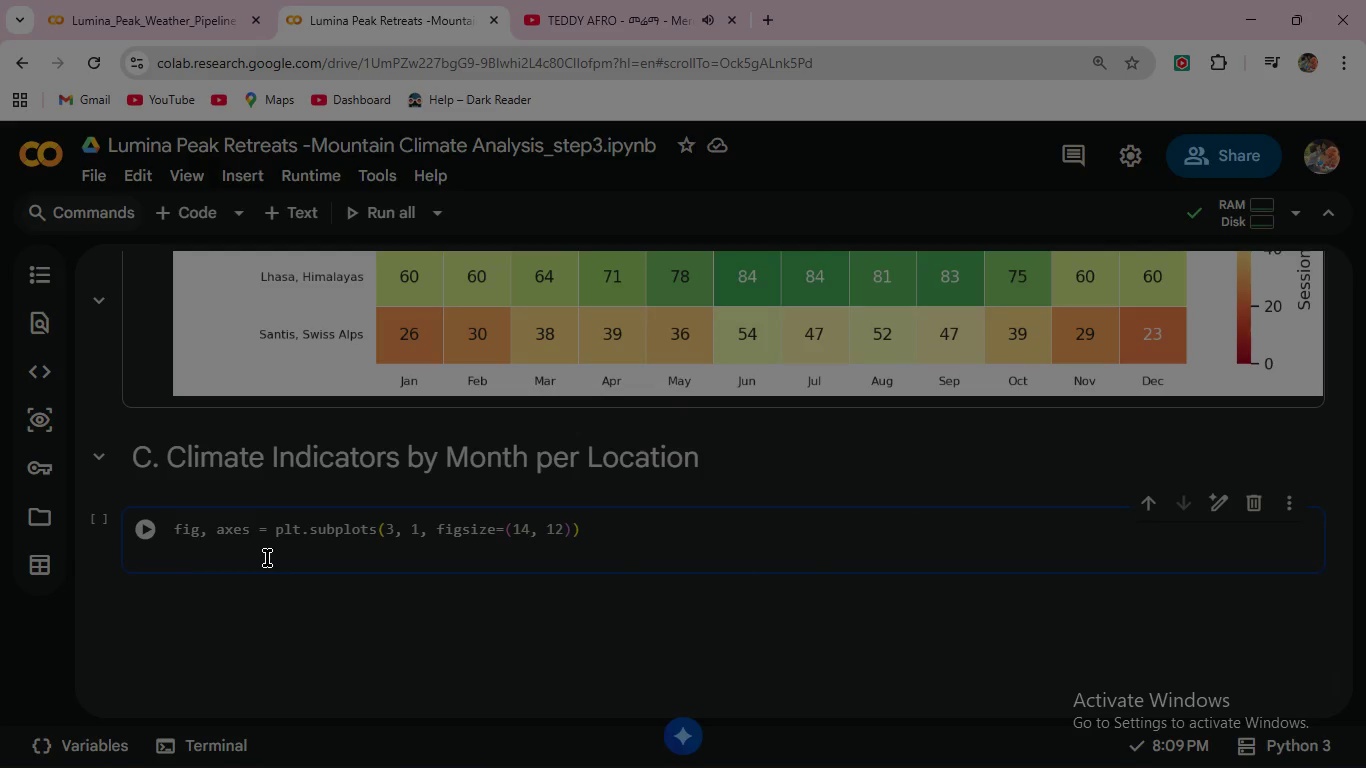 
key(Enter)
 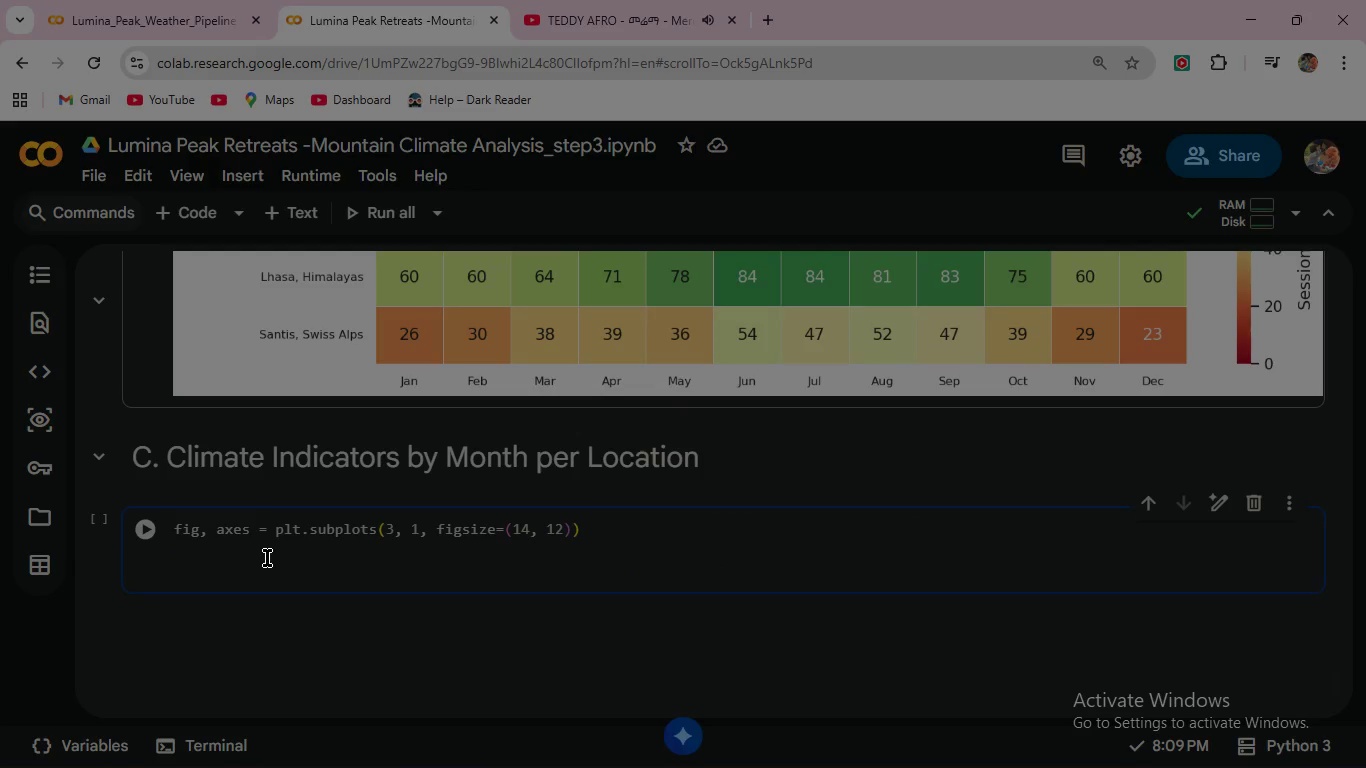 
type(for lkey )
key(Backspace)
type(, color in zip(ST)
 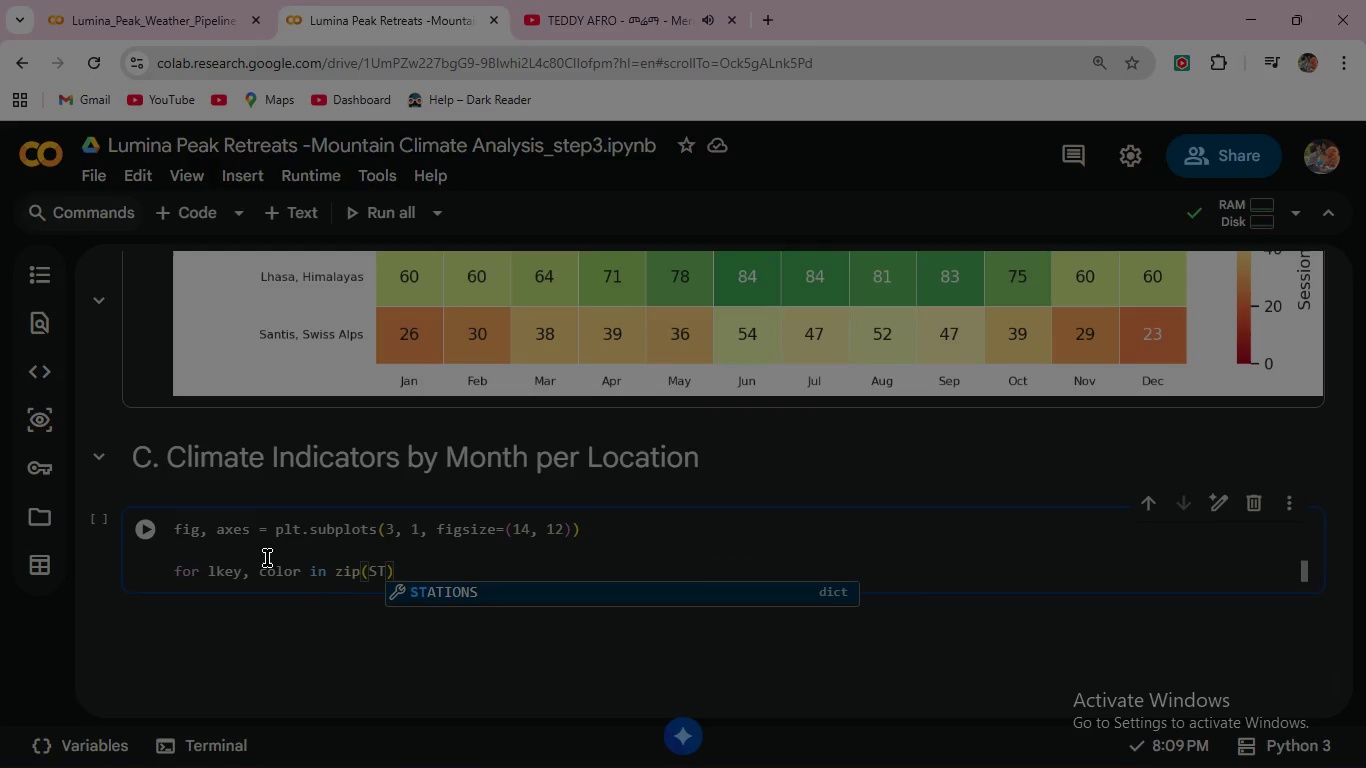 
key(Enter)
 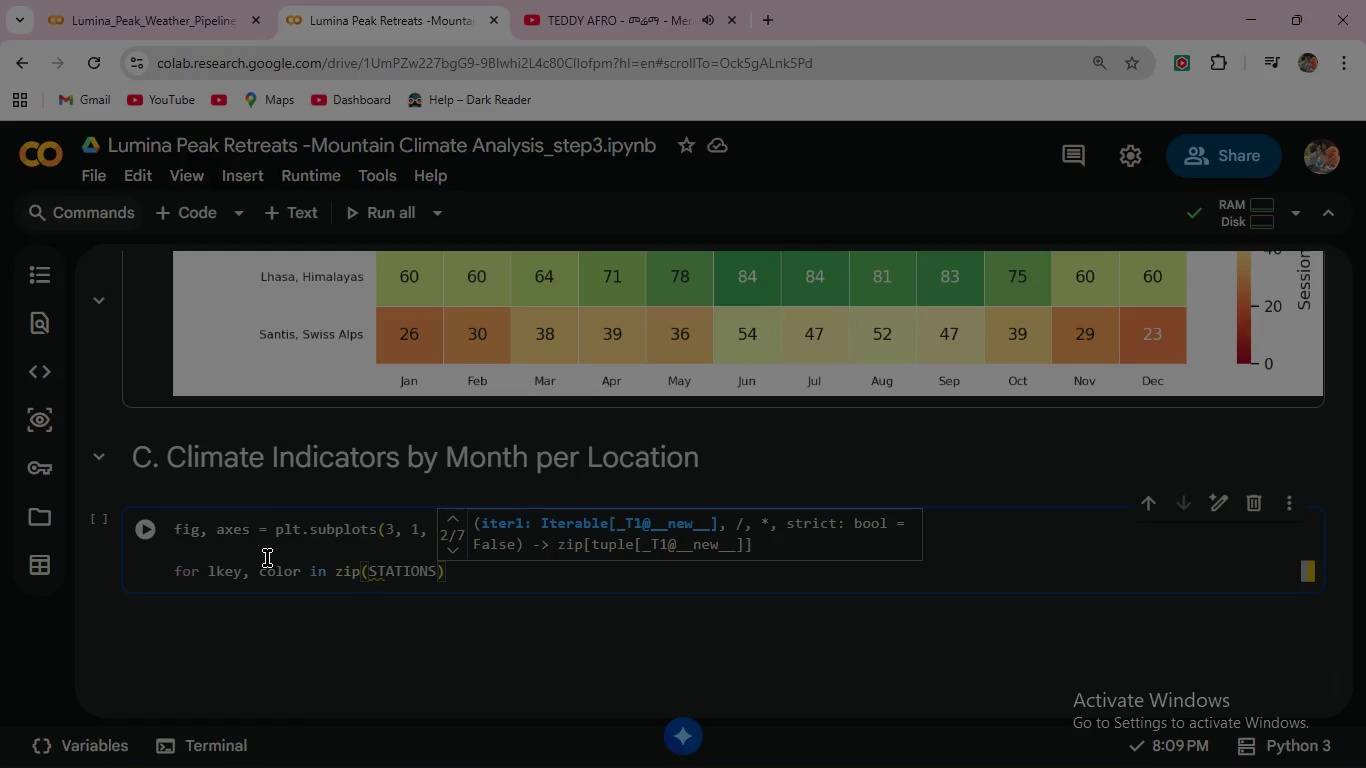 
type(.key)
 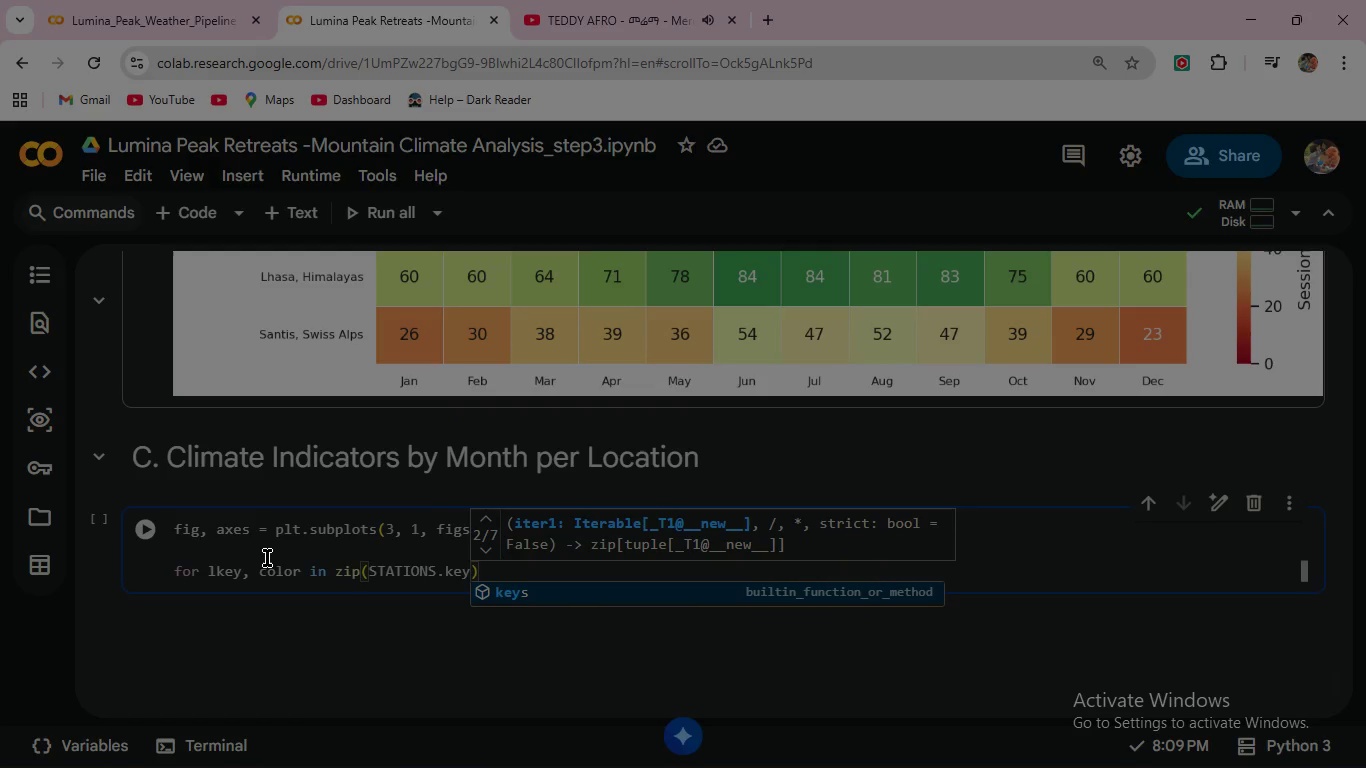 
key(Enter)
 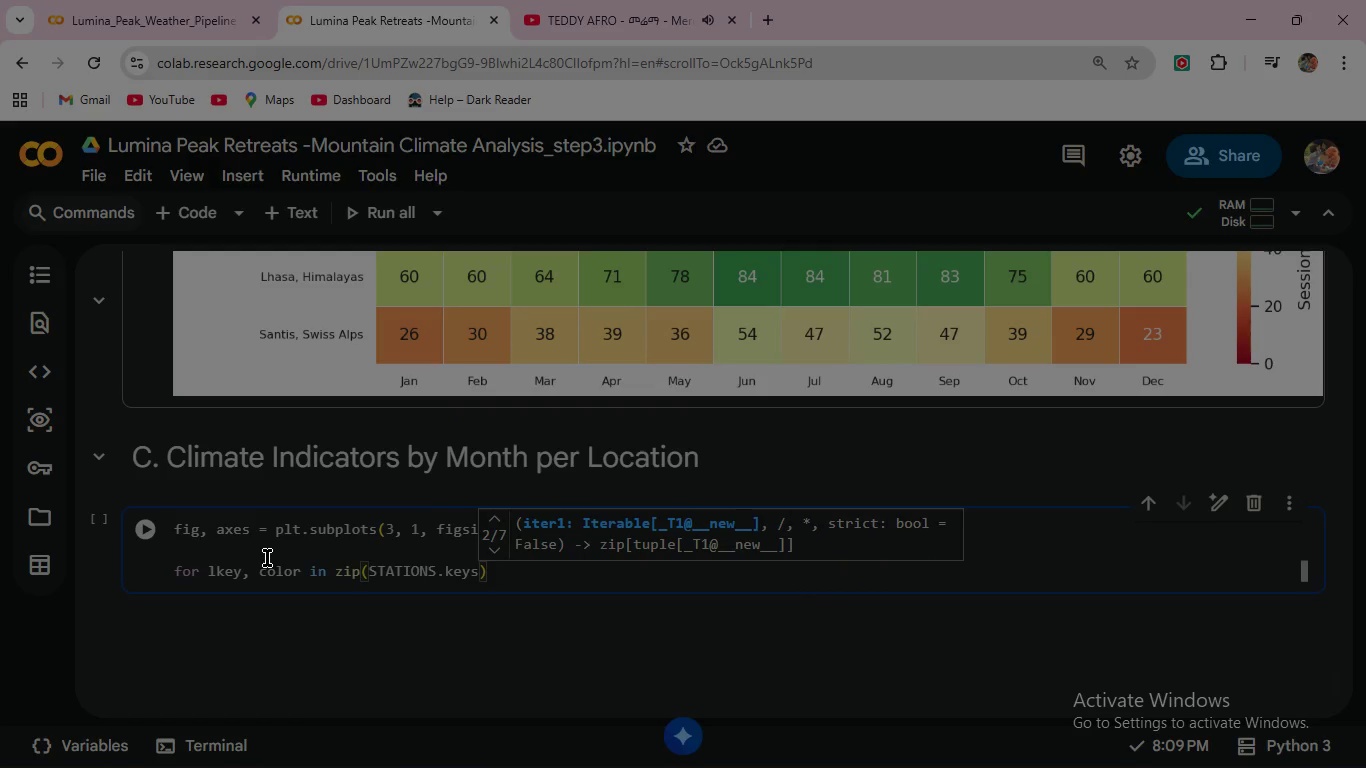 
key(Shift+9)
 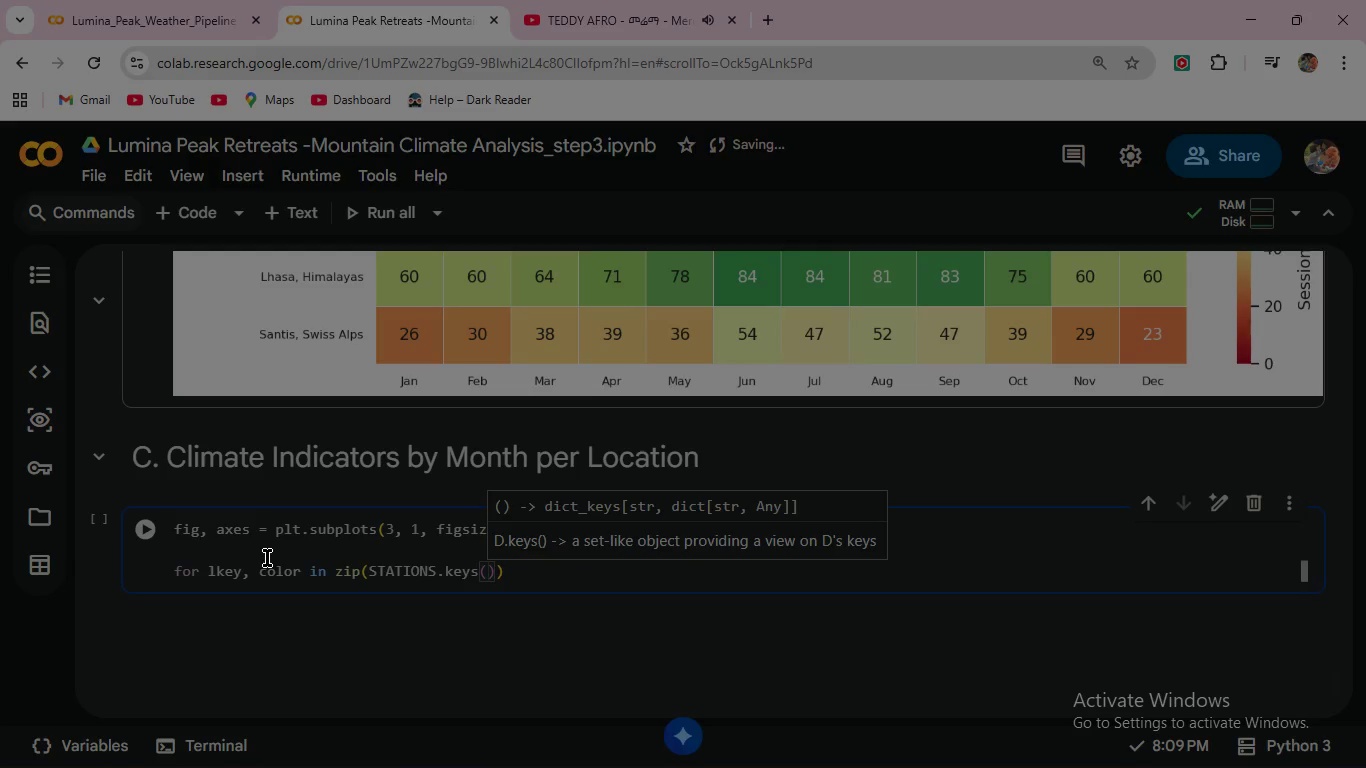 
wait(5.58)
 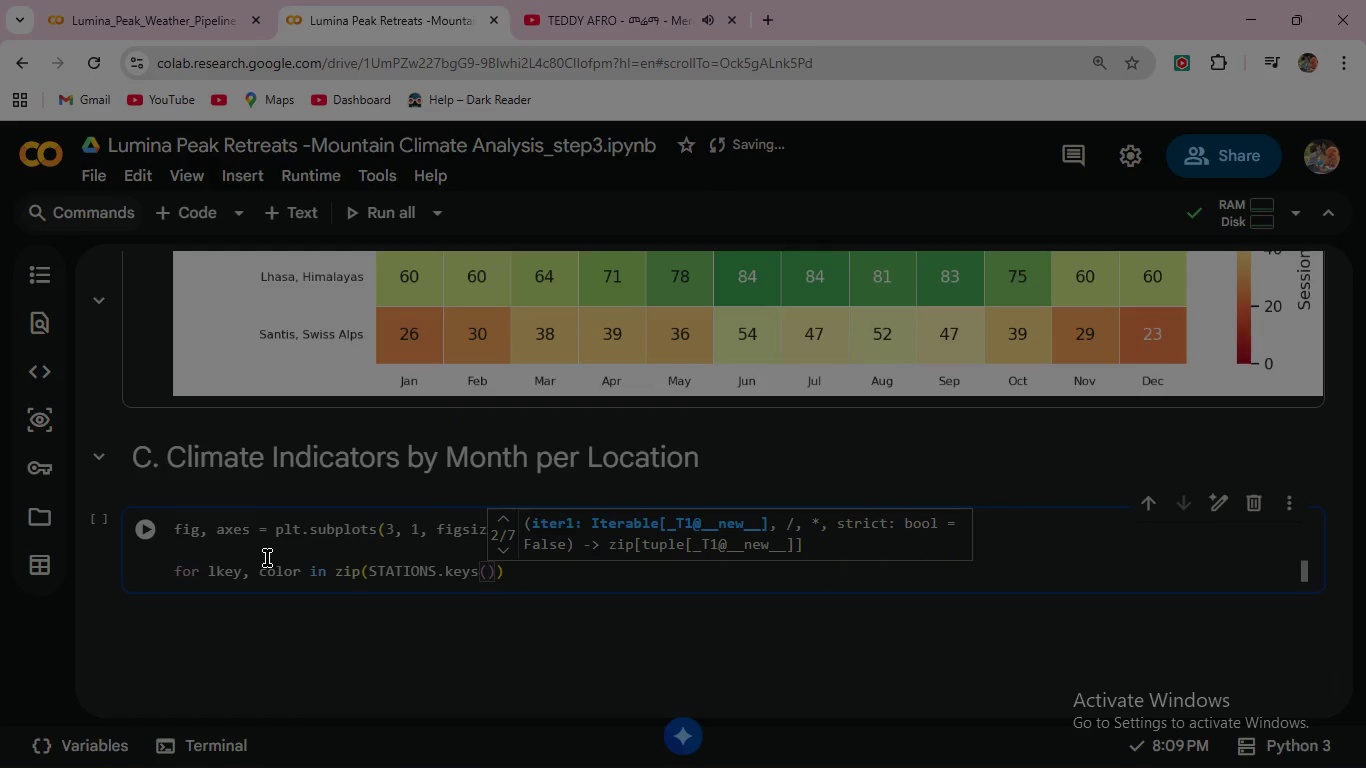 
key(ArrowRight)
 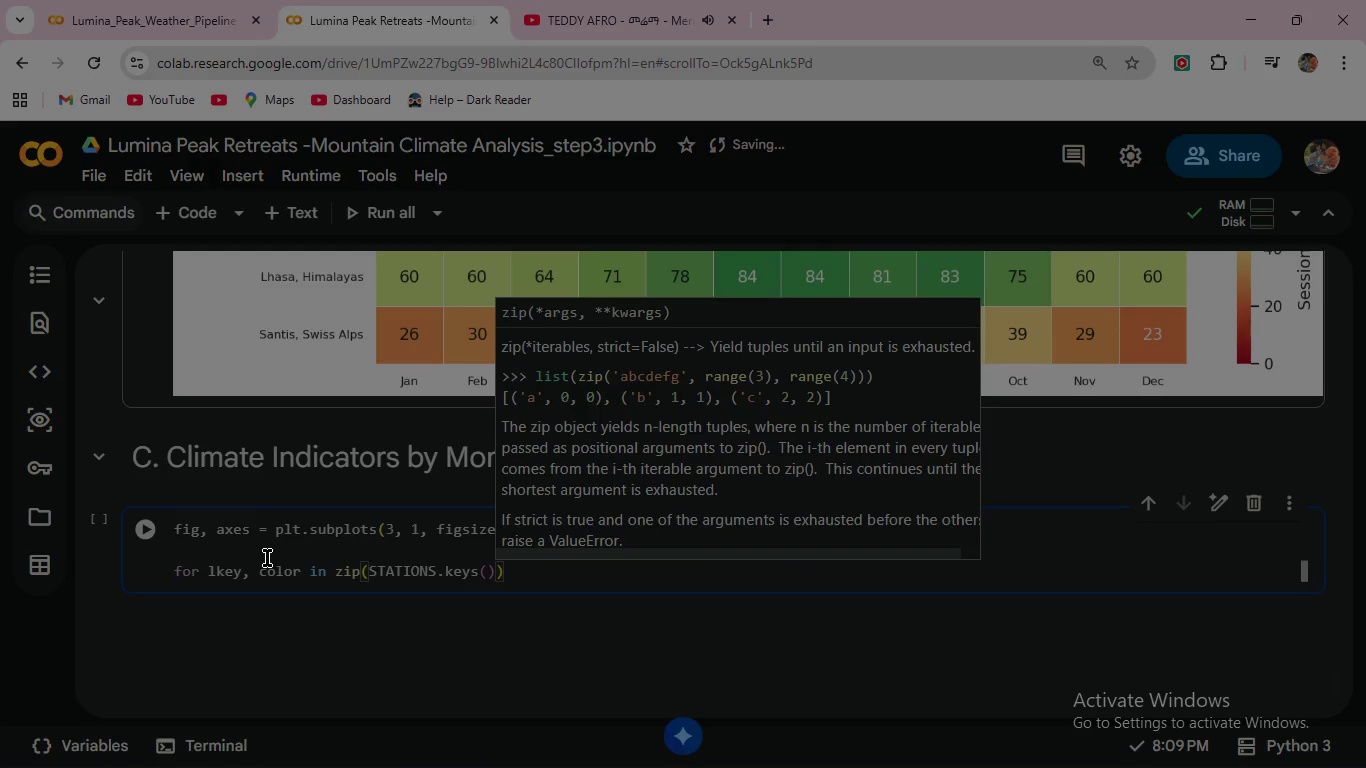 
key(Comma)
 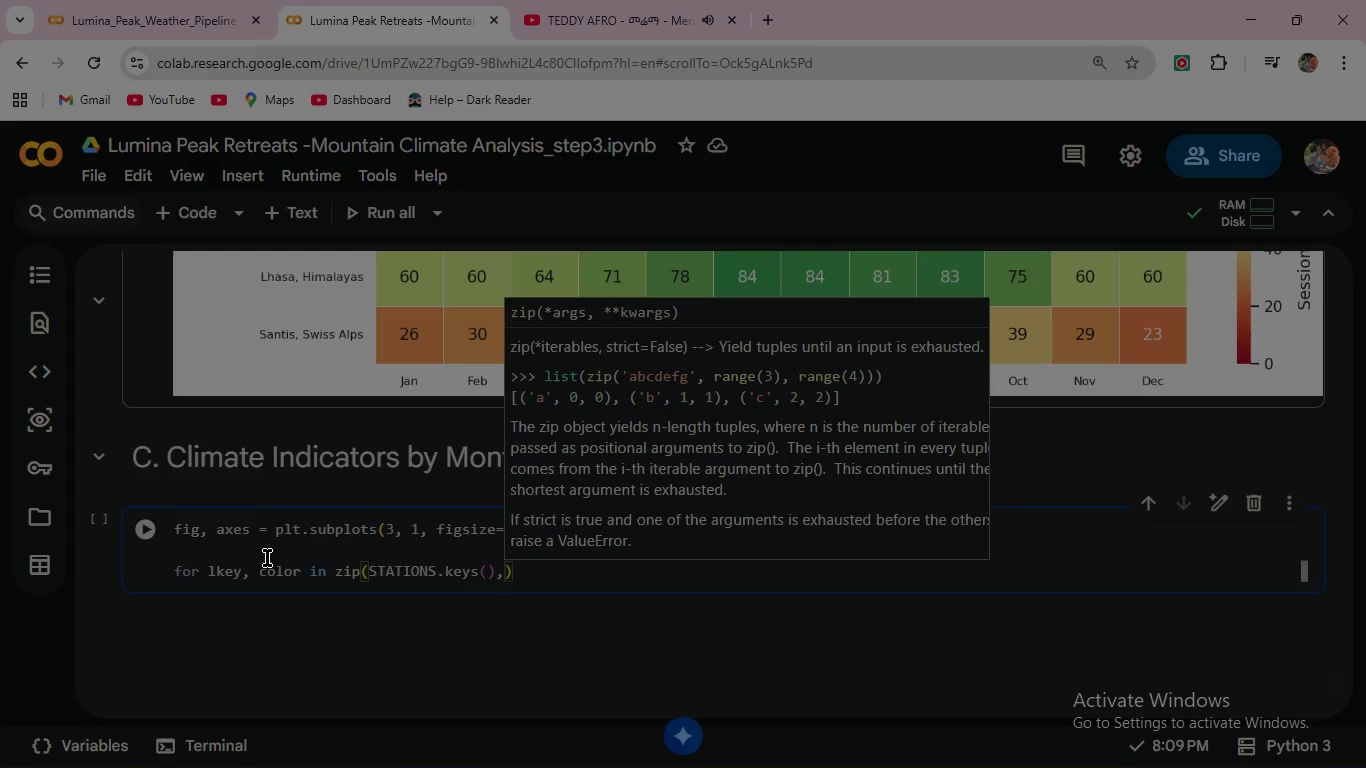 
key(Space)
 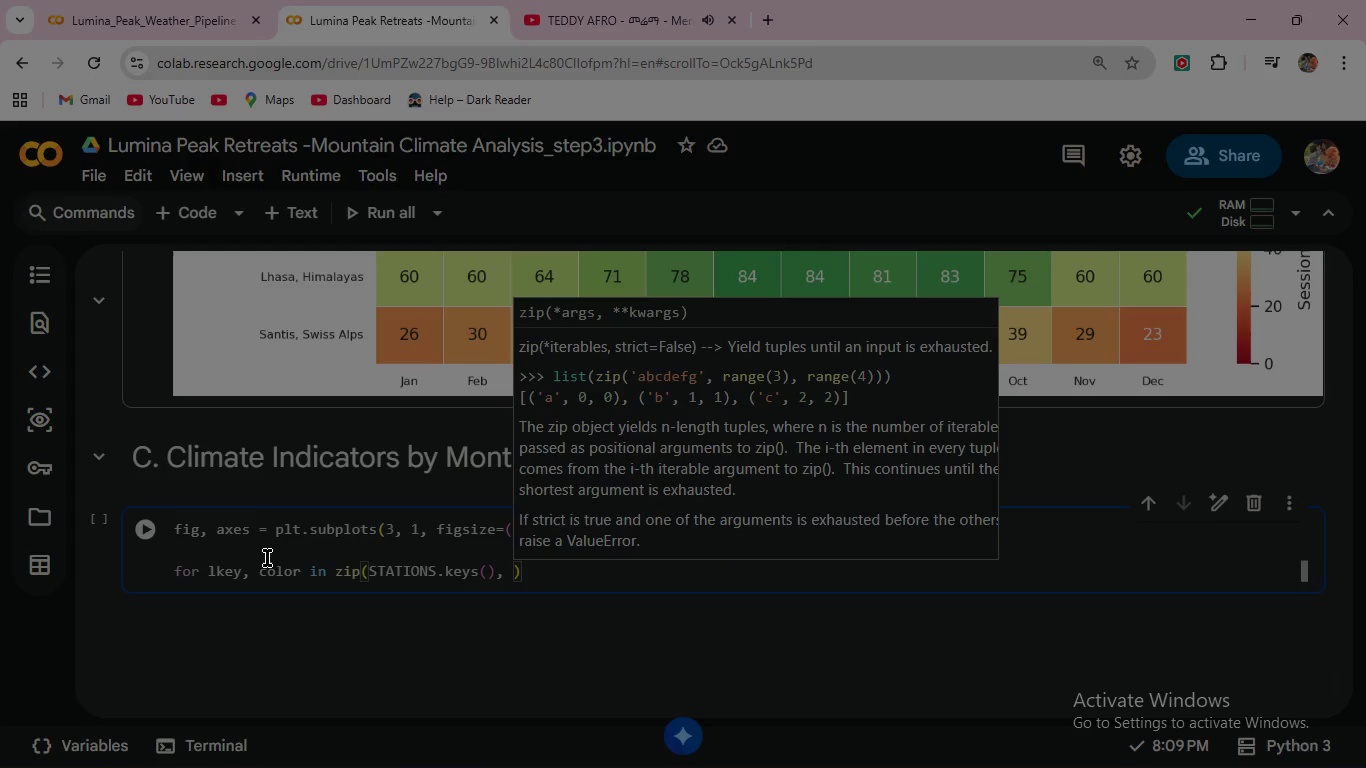 
key(Shift+P)
 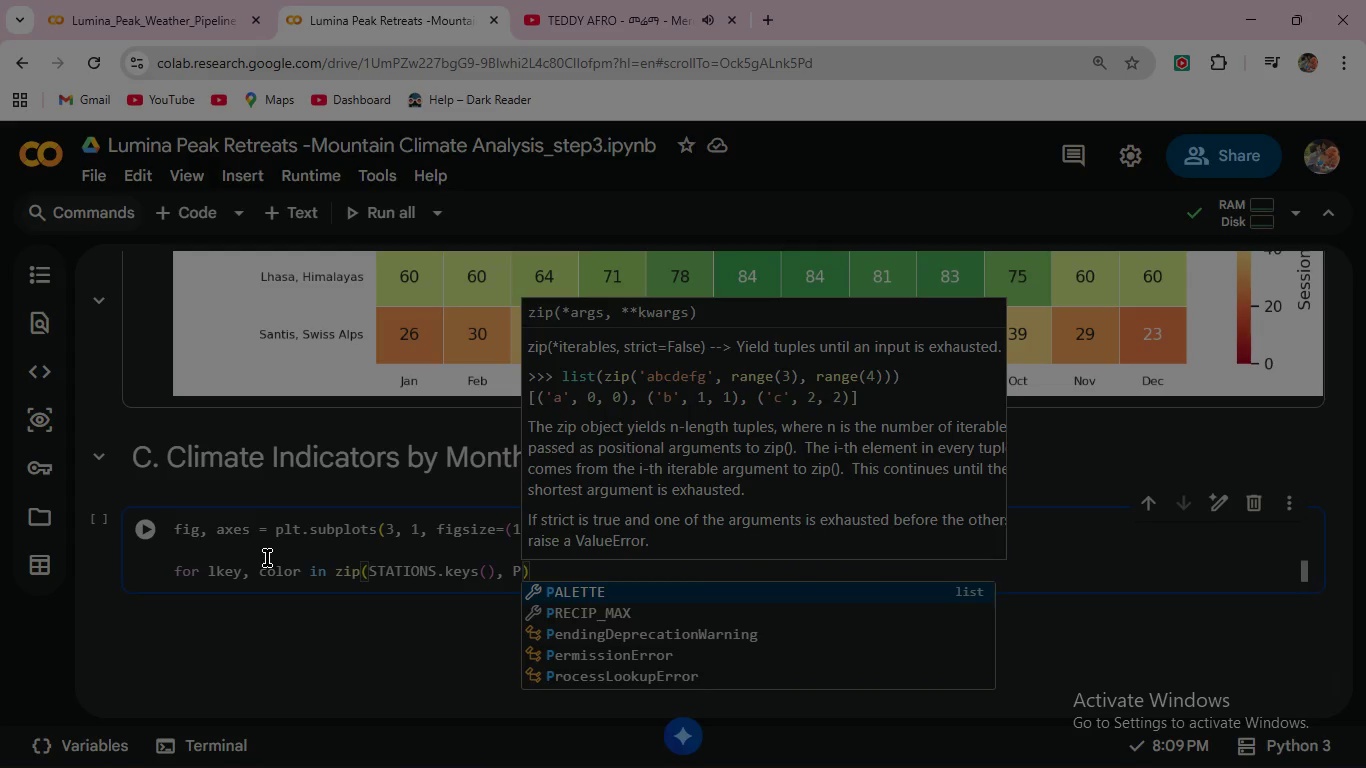 
key(Enter)
 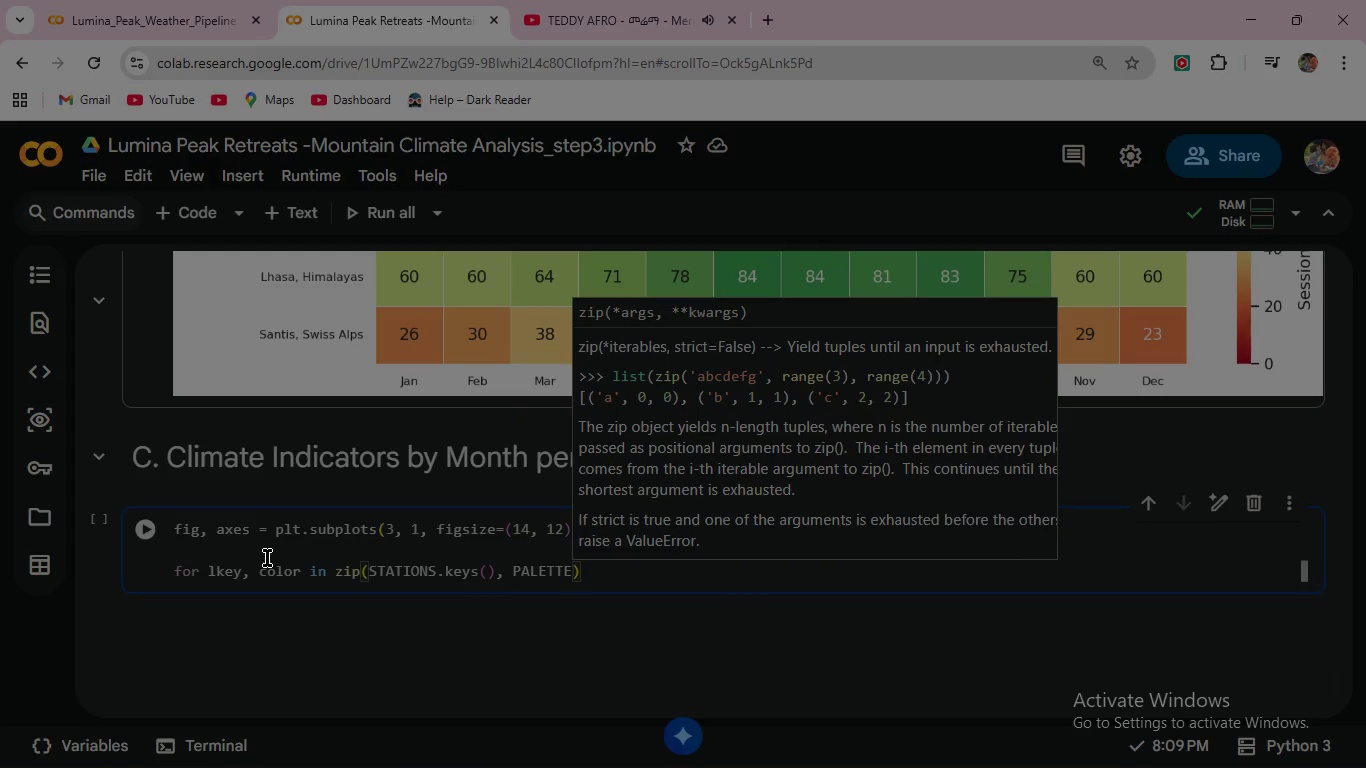 
key(ArrowRight)
 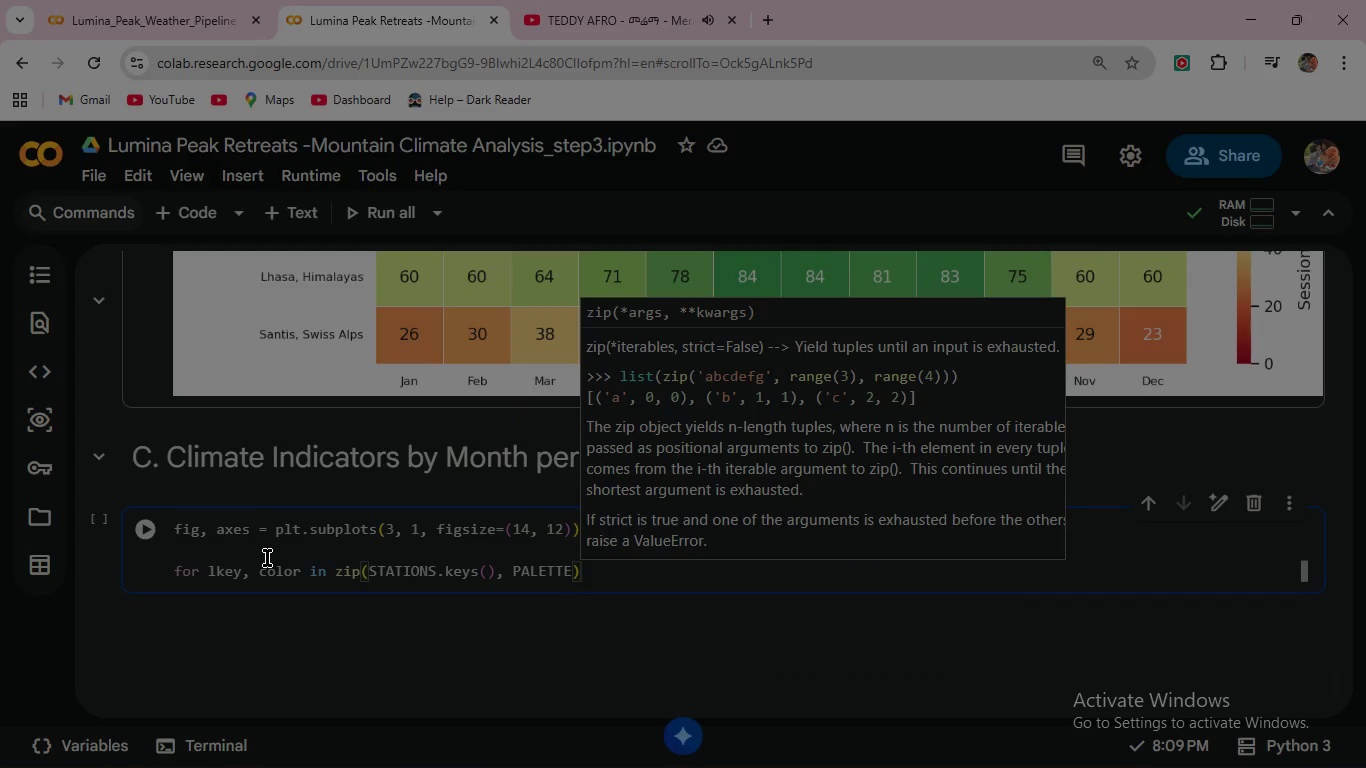 
key(Shift+Semicolon)
 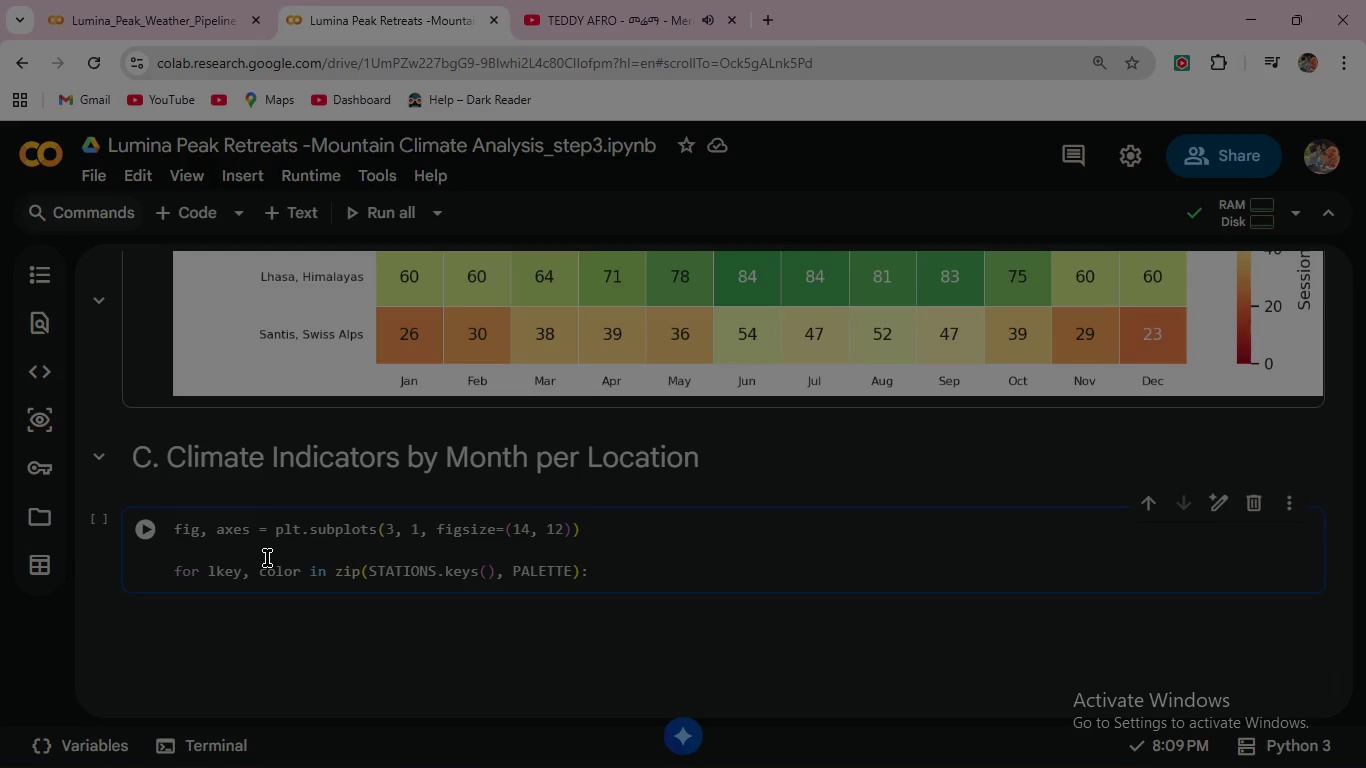 
key(Enter)
 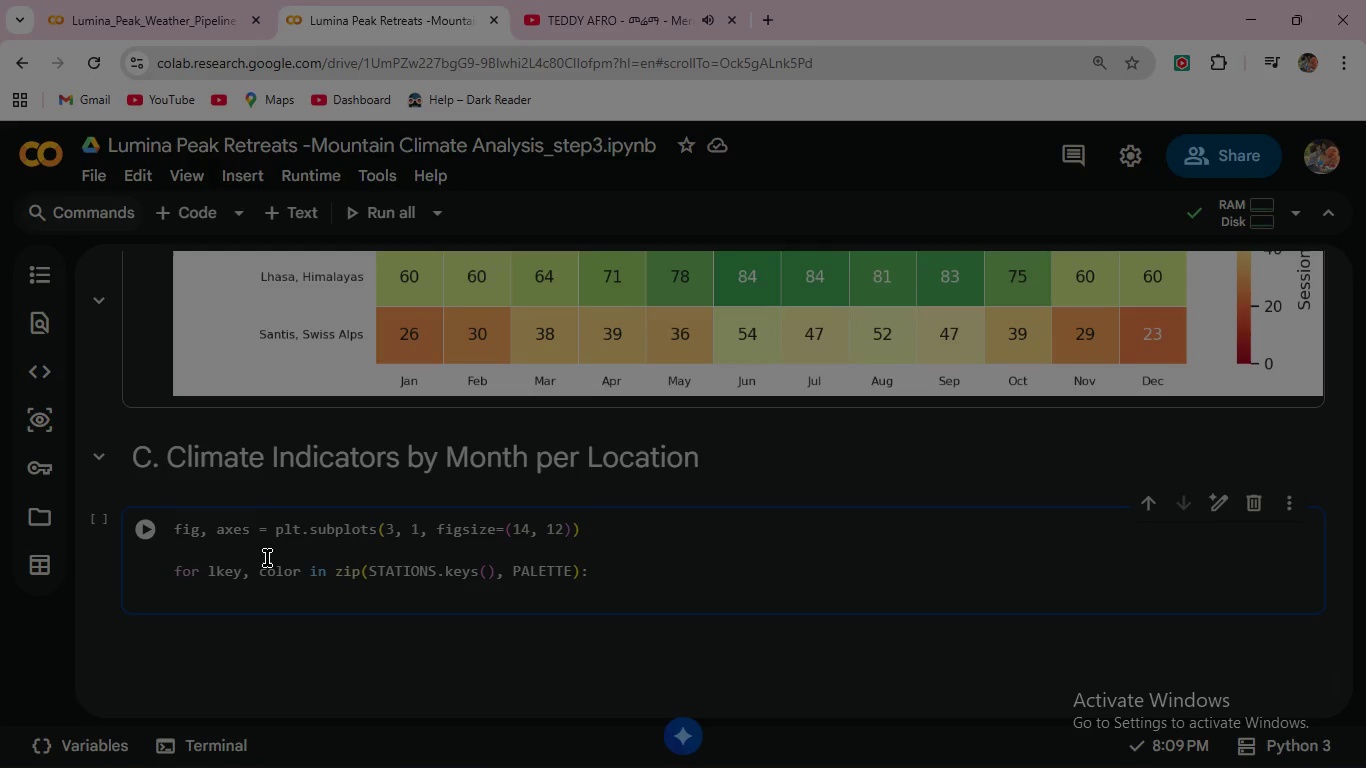 
type(sub = monthly)
 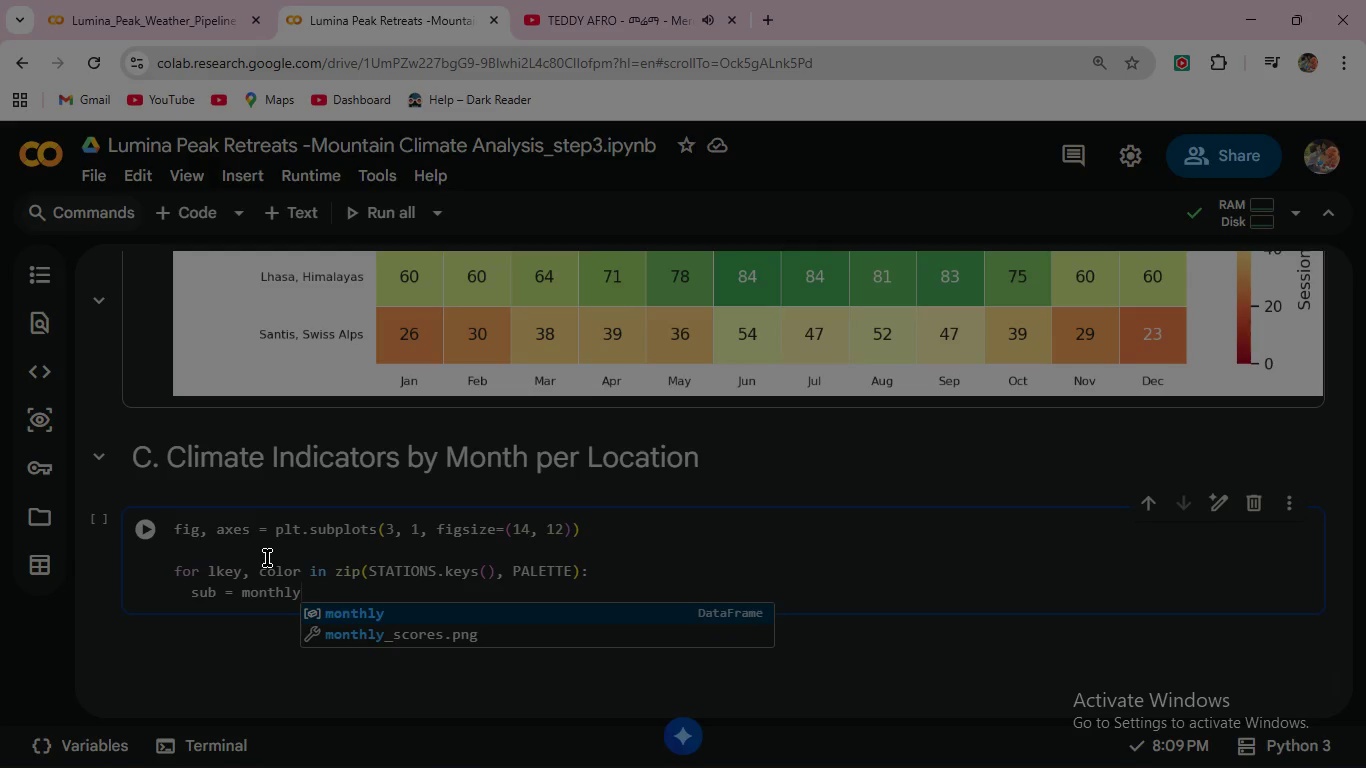 
wait(5.33)
 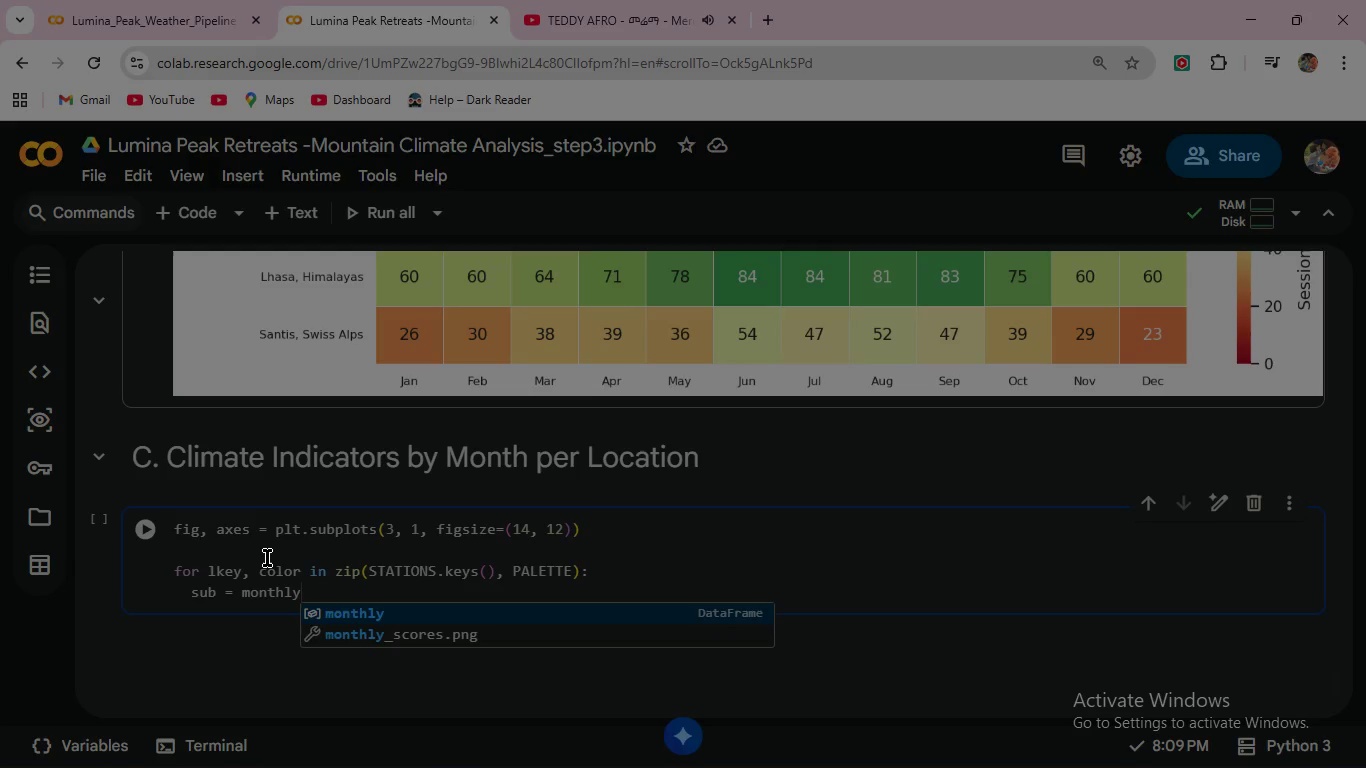 
key(Enter)
 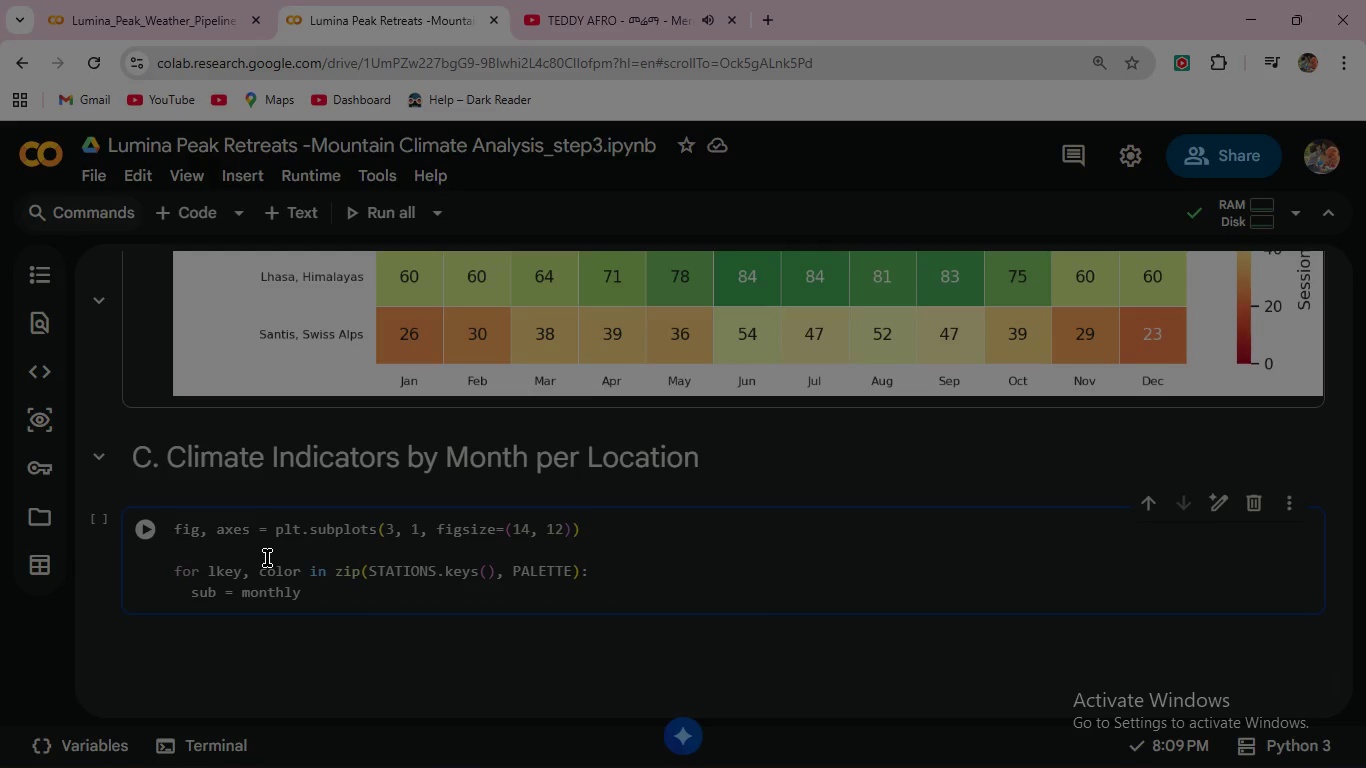 
type([month)
 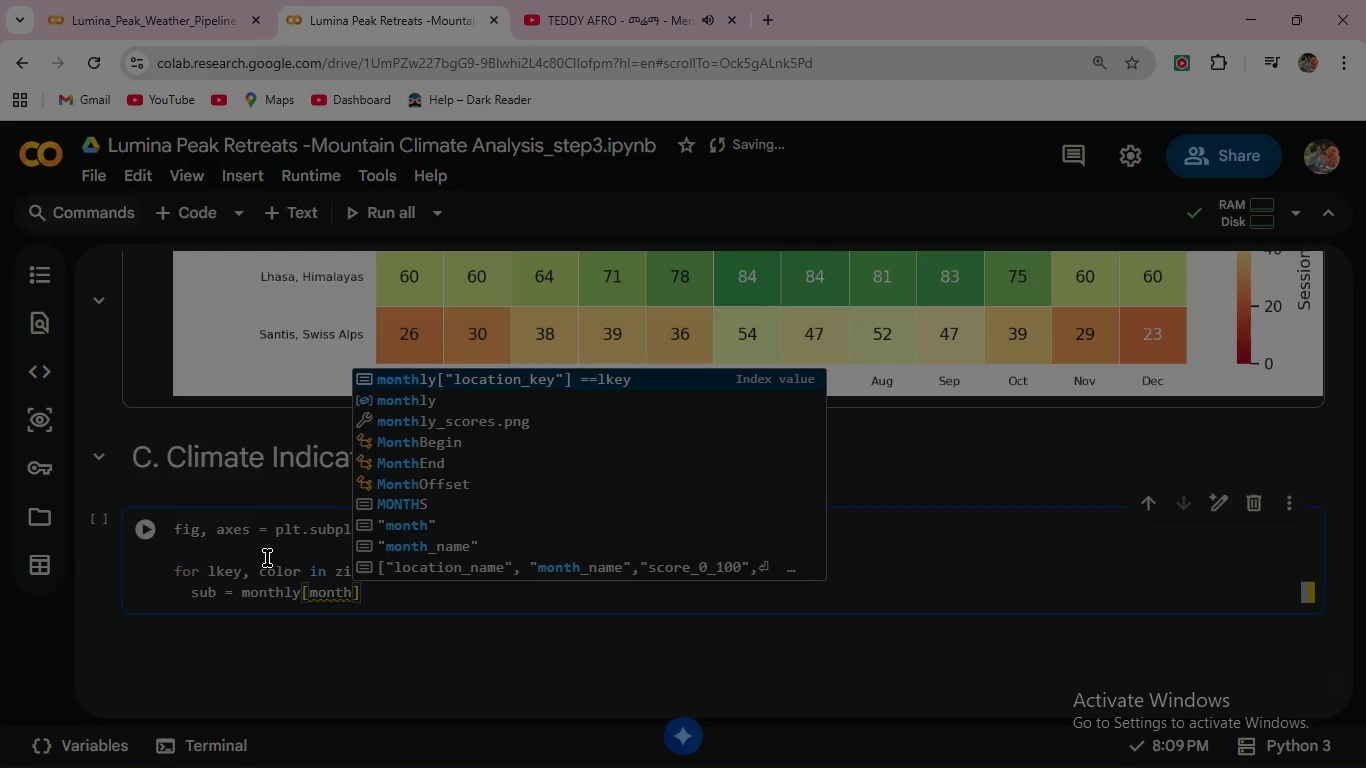 
key(ArrowDown)
 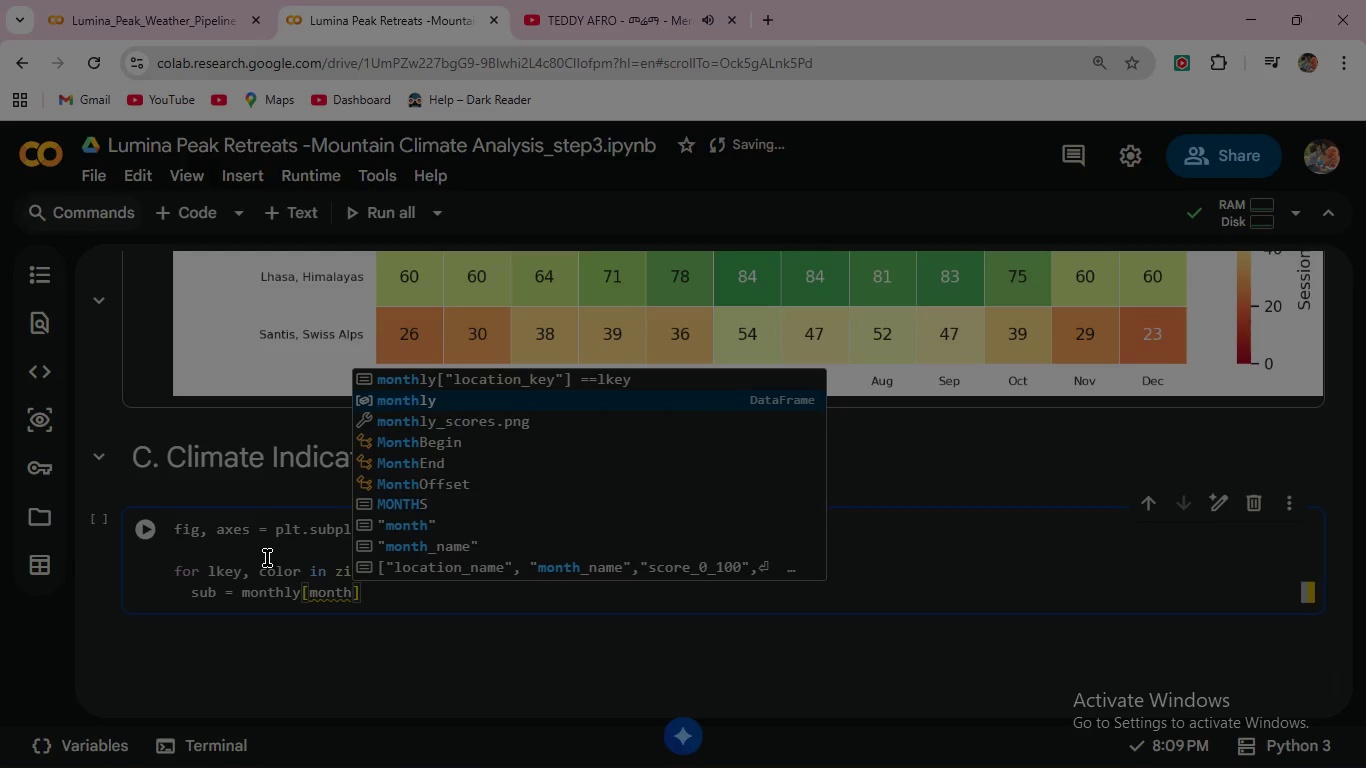 
key(Enter)
 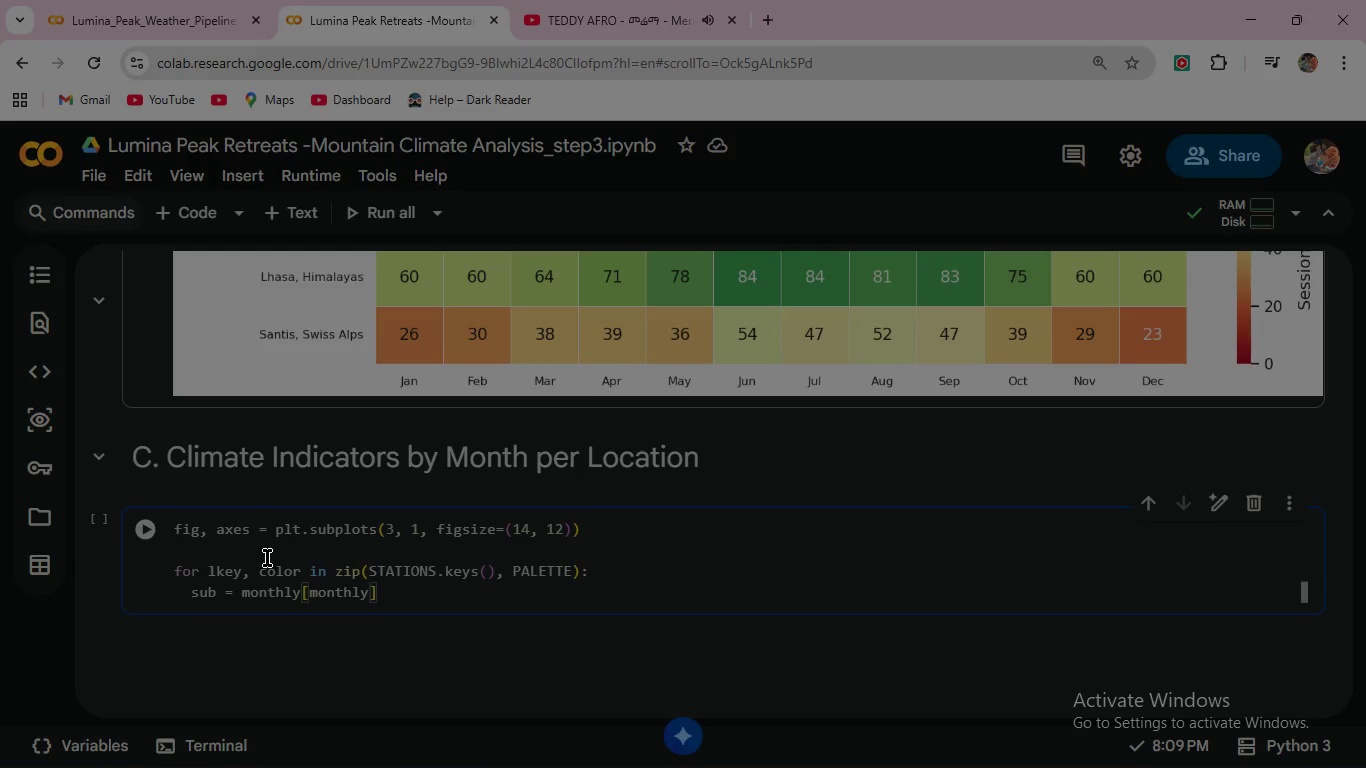 
key(ArrowRight)
 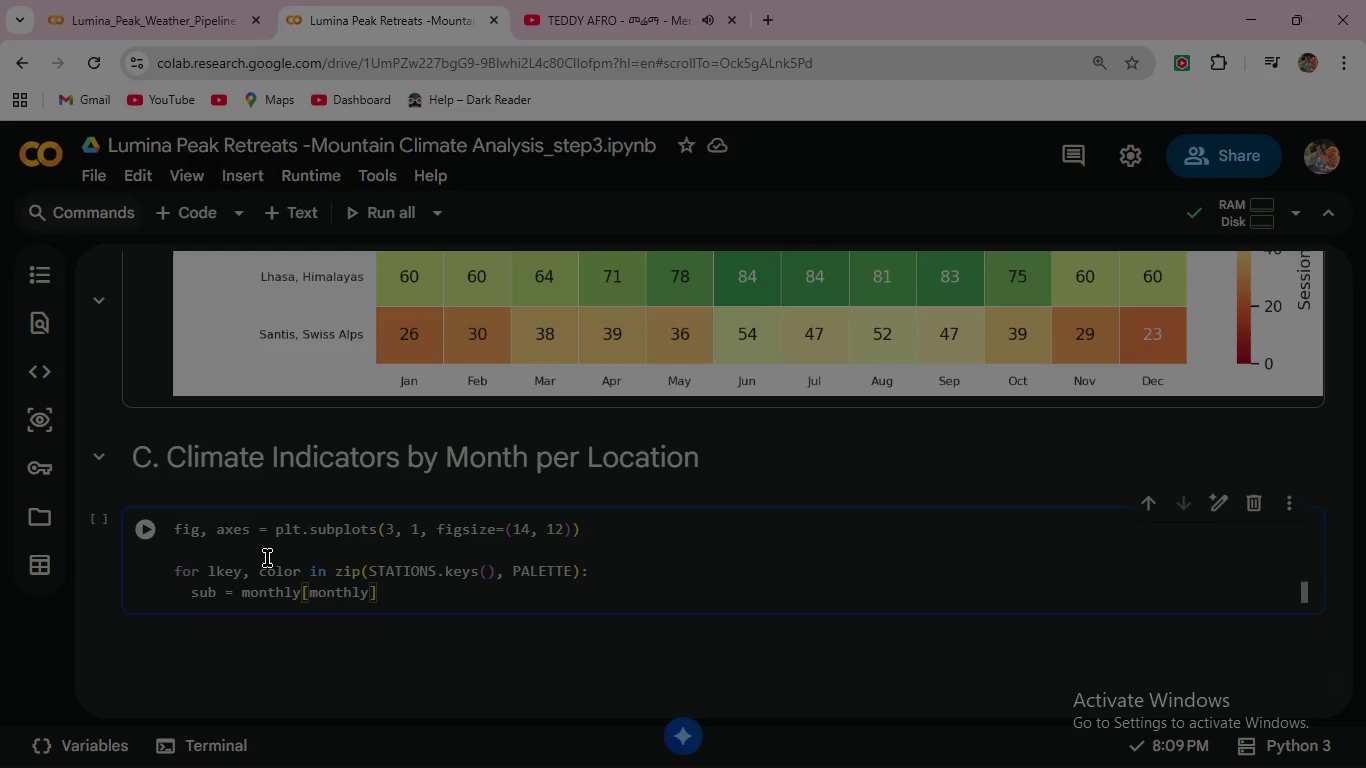 
type(["location_key)
 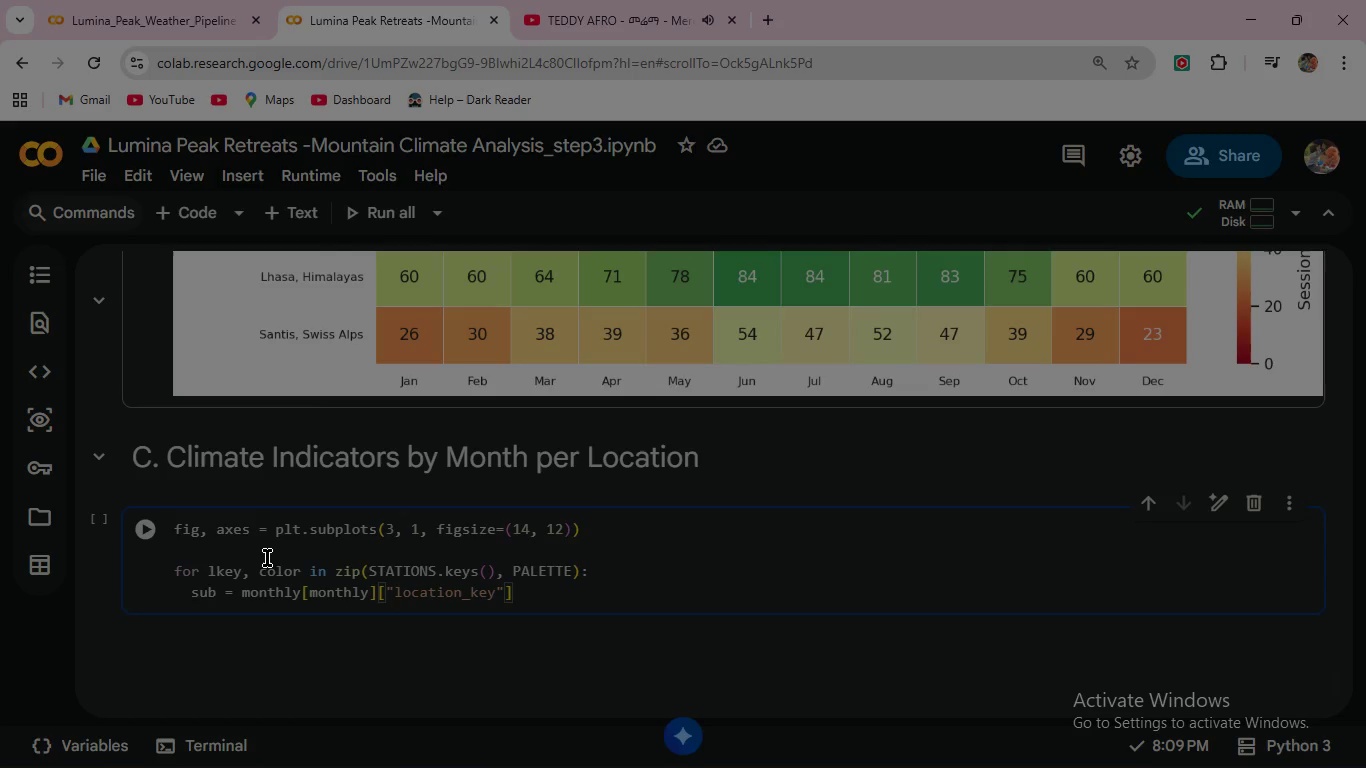 
wait(26.62)
 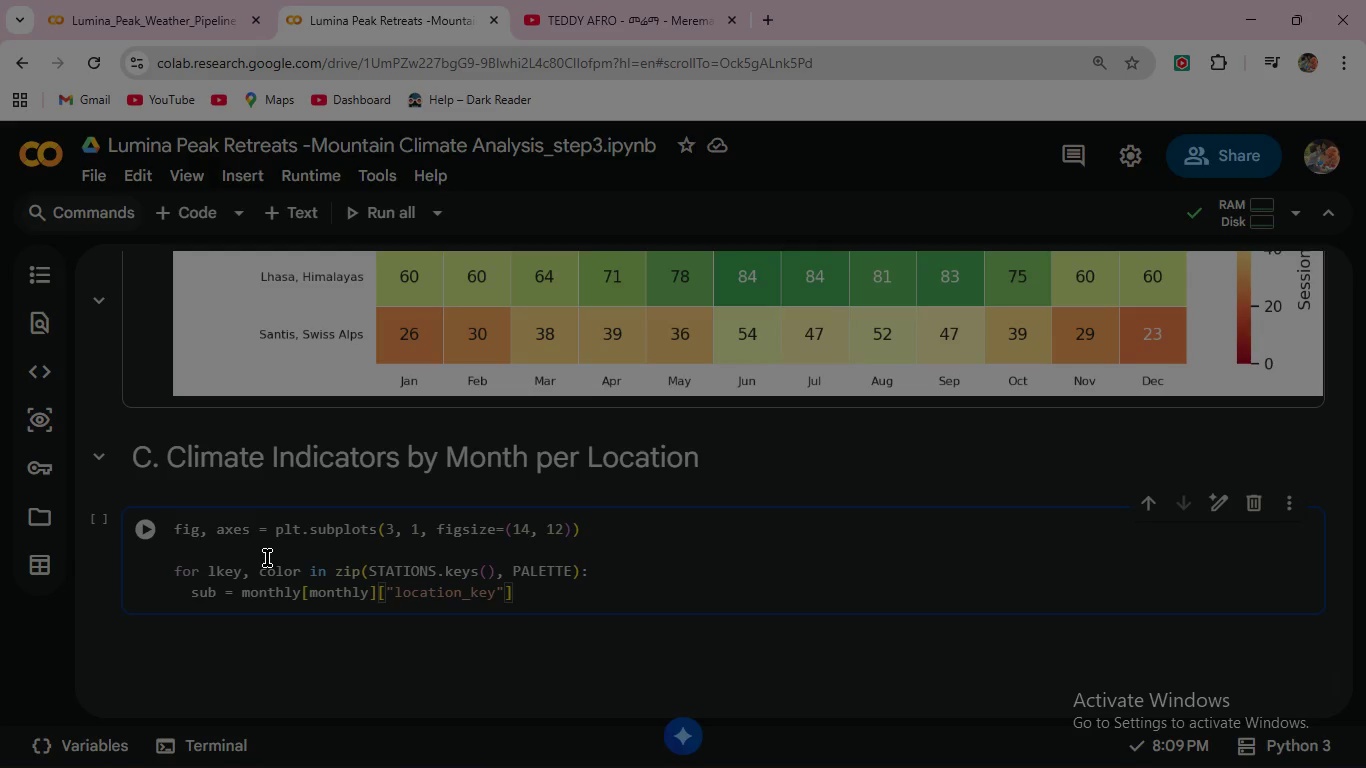 
key(ArrowRight)
 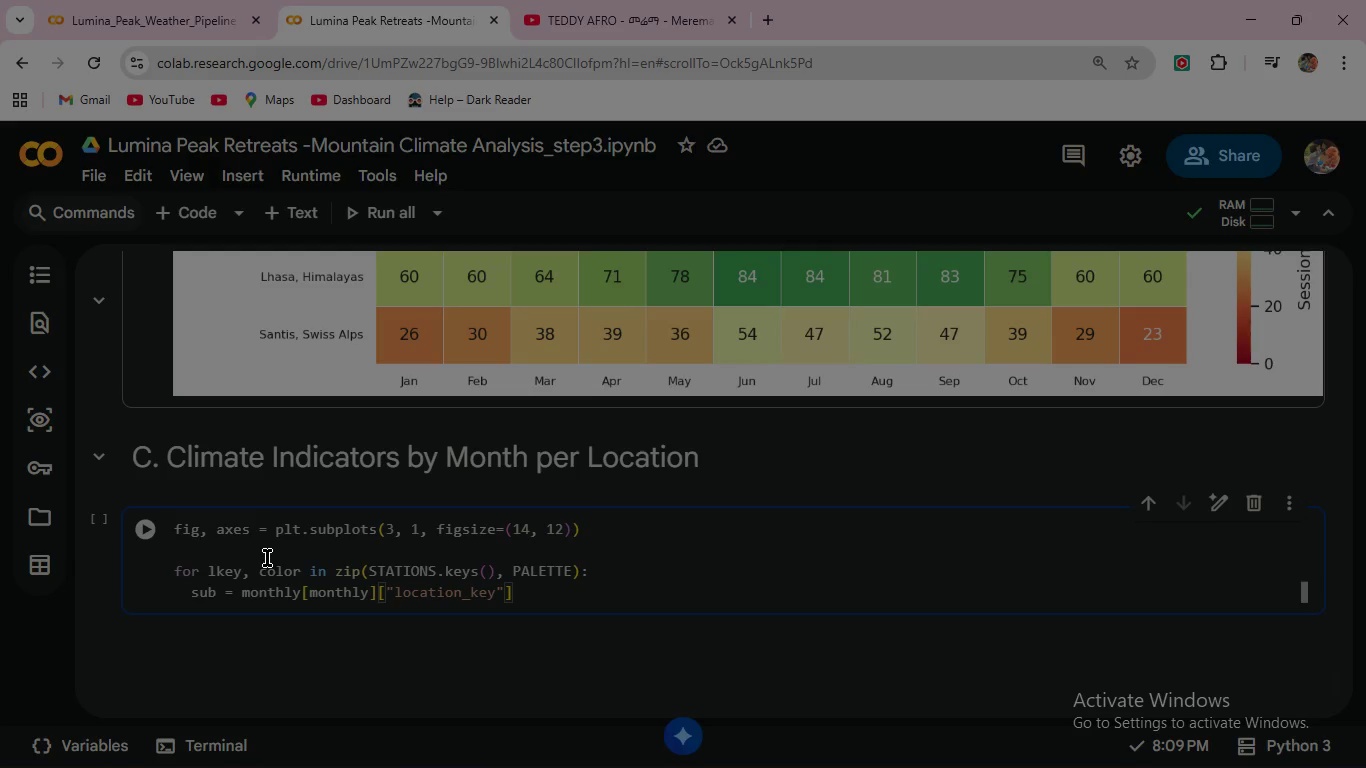 
key(ArrowRight)
 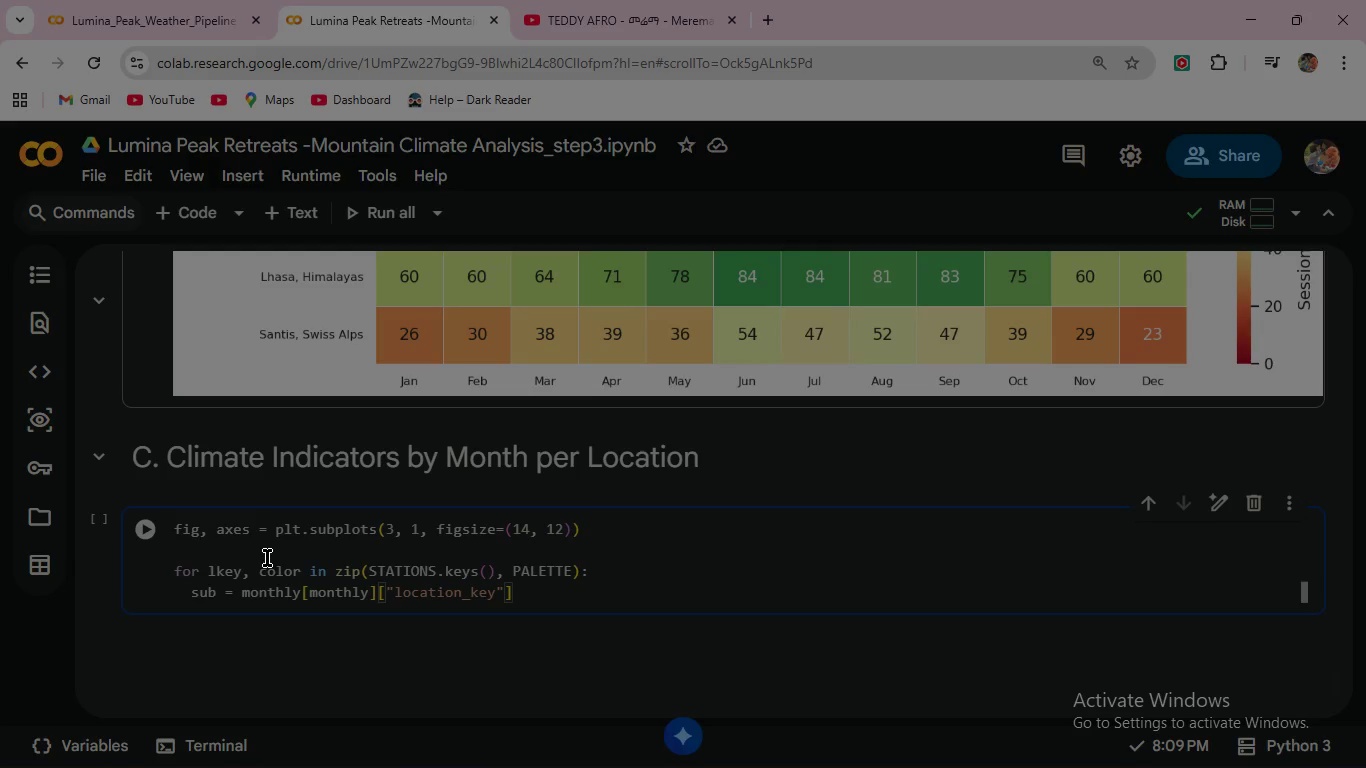 
type( ==lke)
 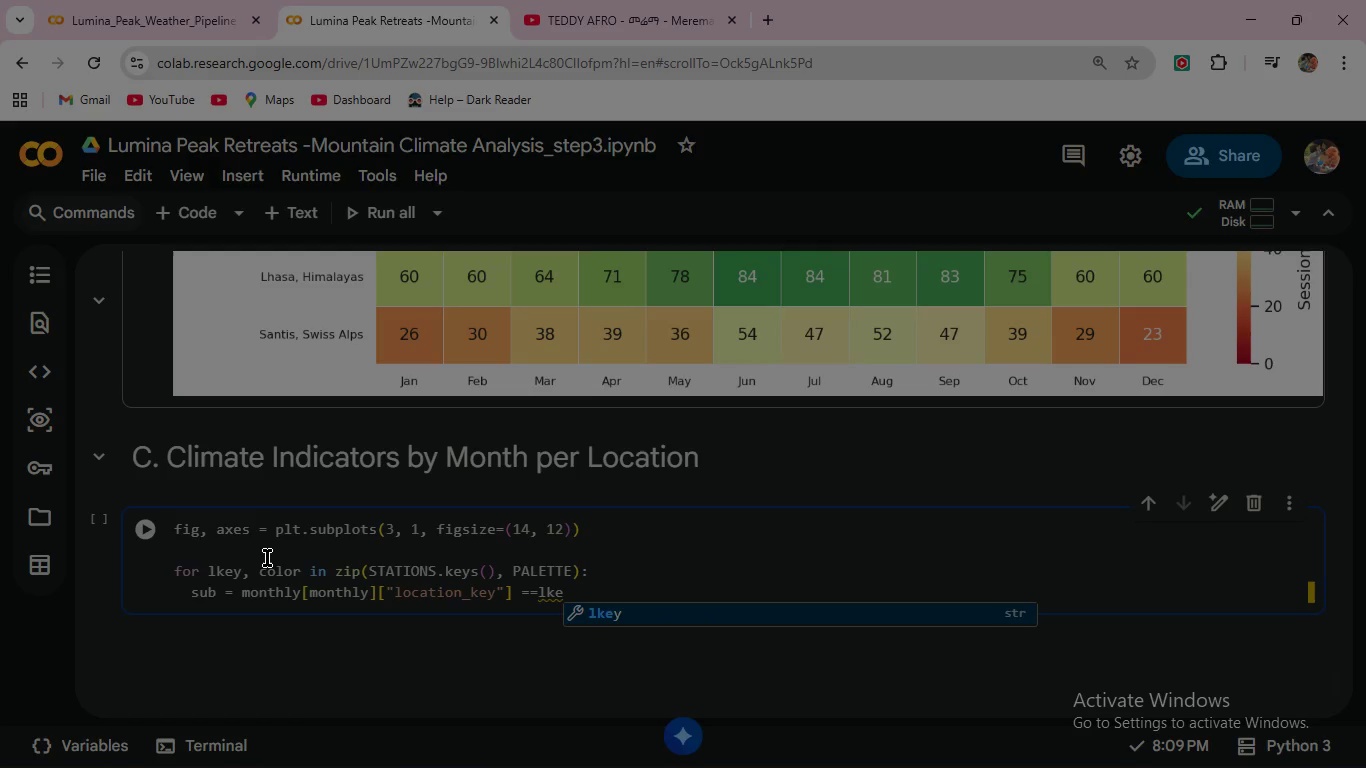 
key(Enter)
 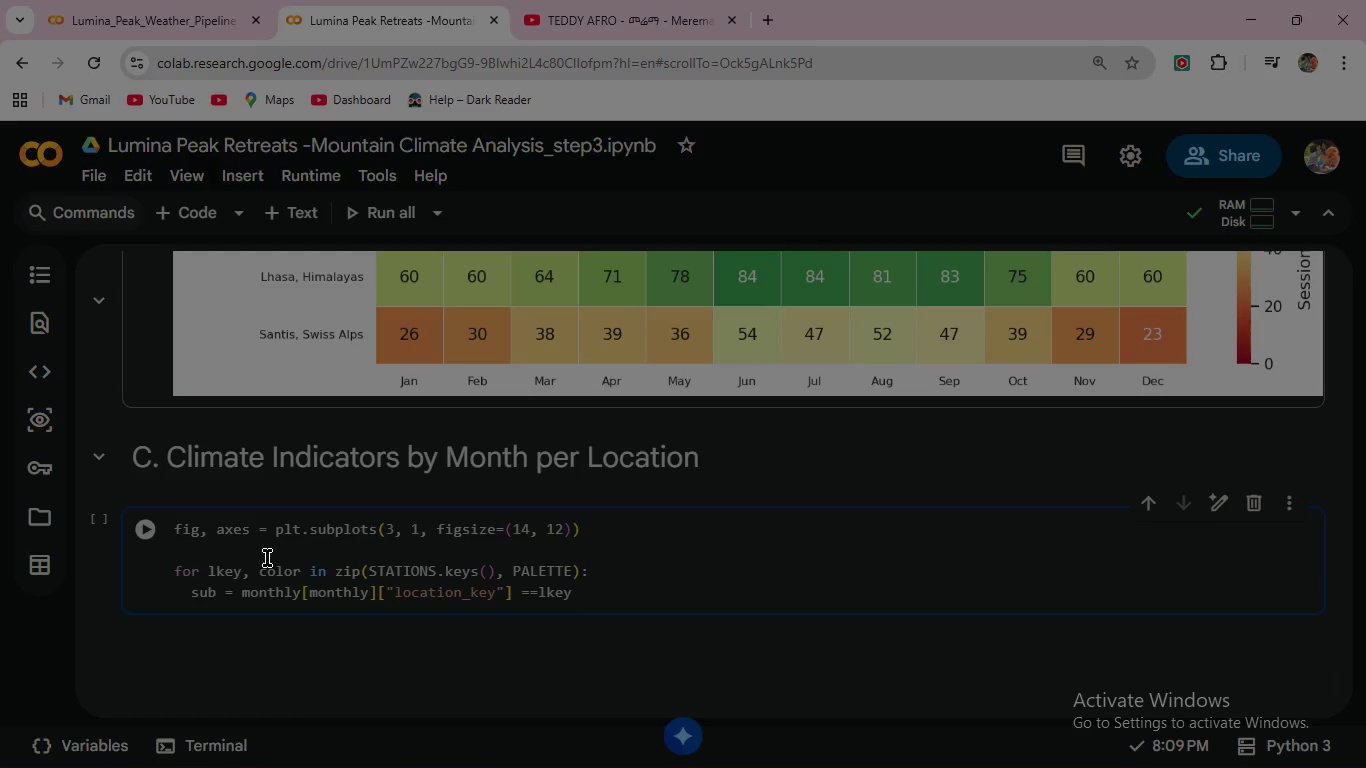 
key(BracketRight)
 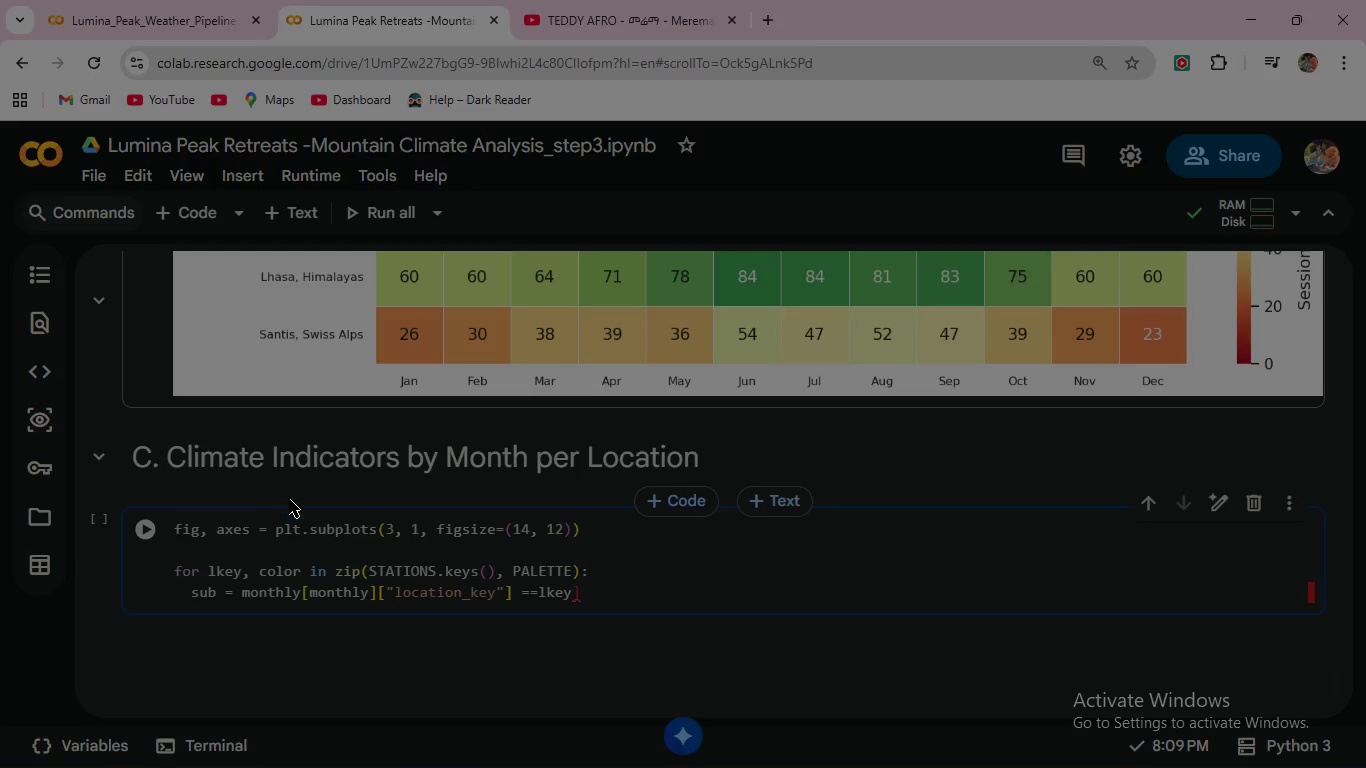 
left_click([377, 593])
 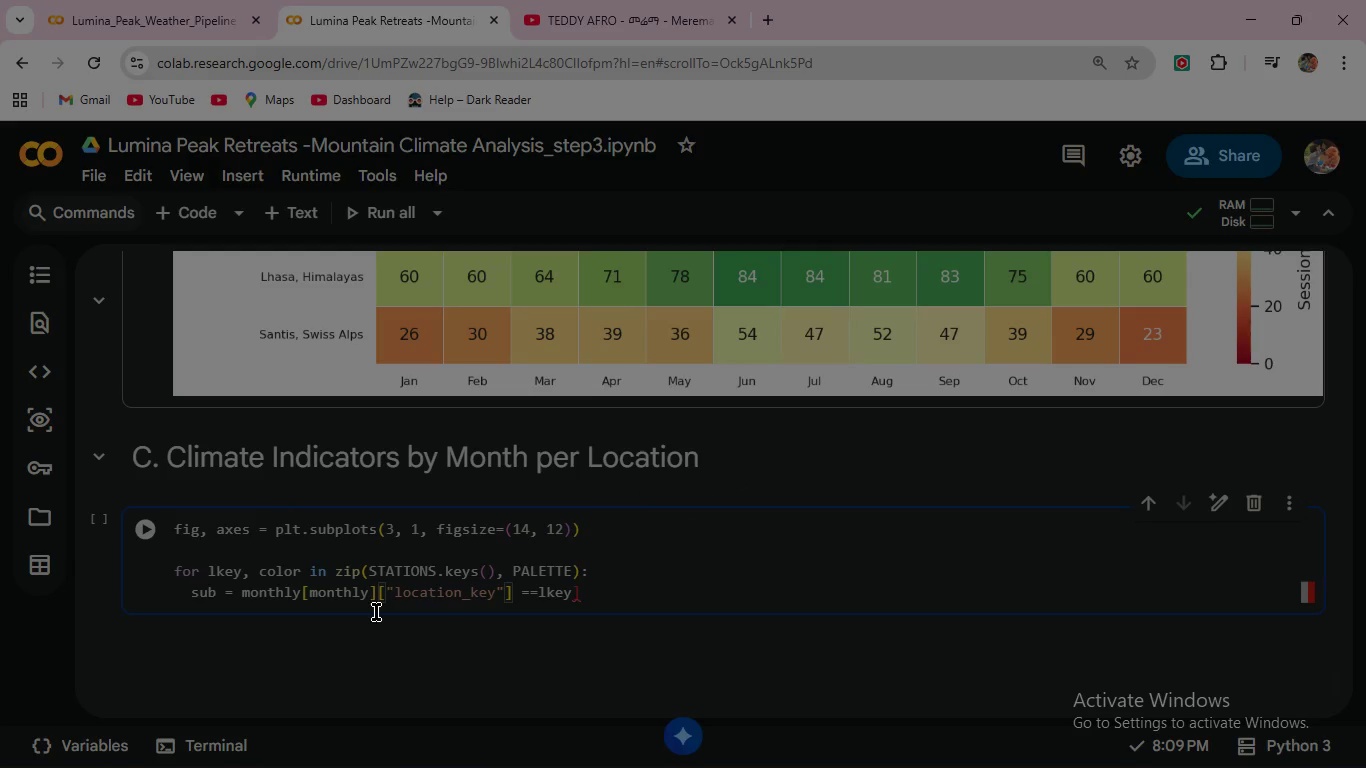 
key(Backspace)
 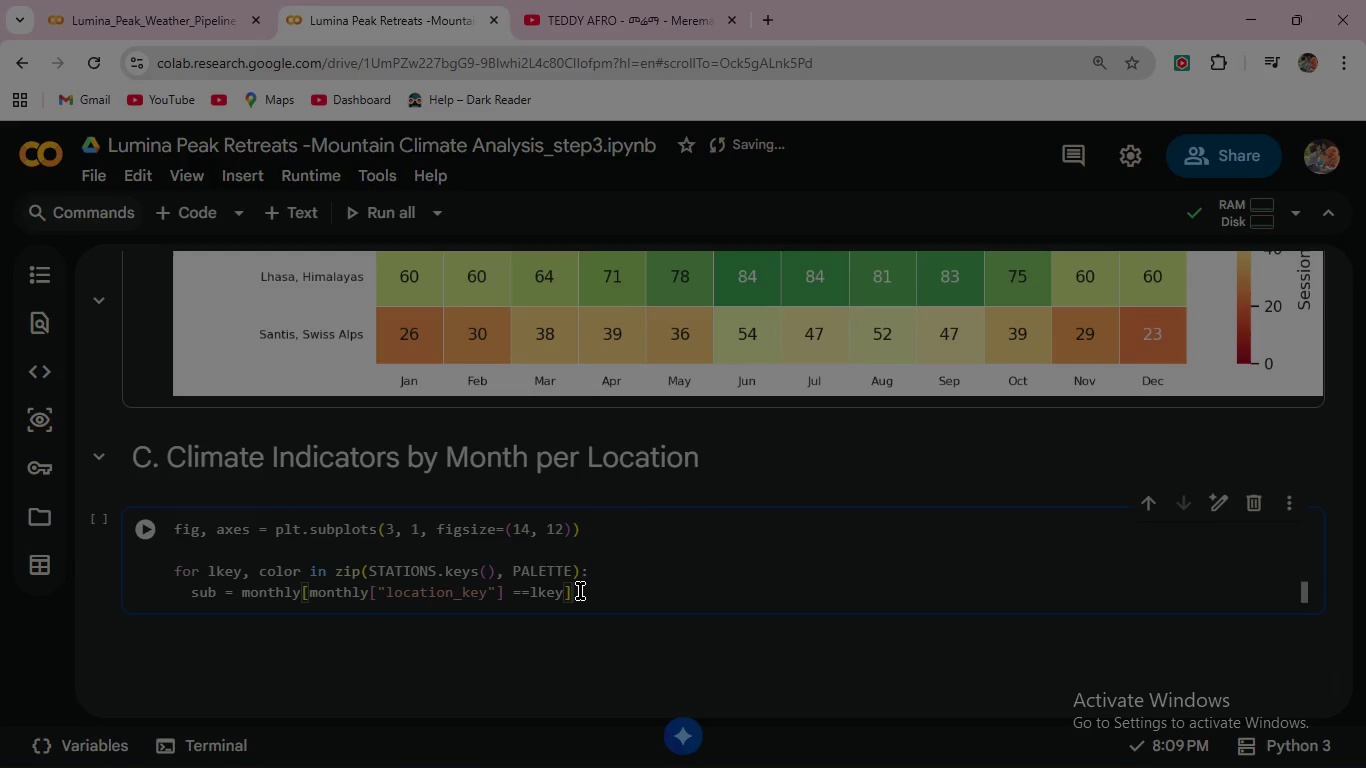 
type(.so)
 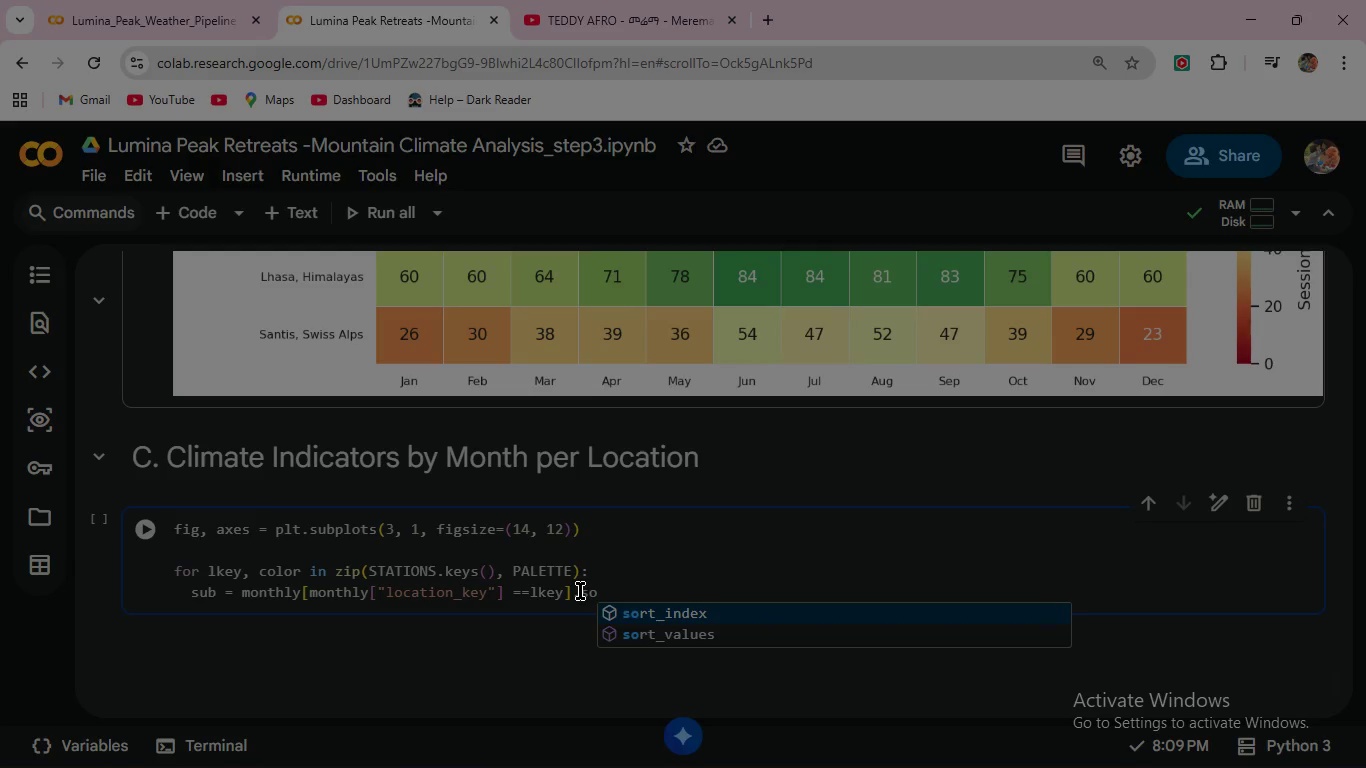 
key(ArrowDown)
 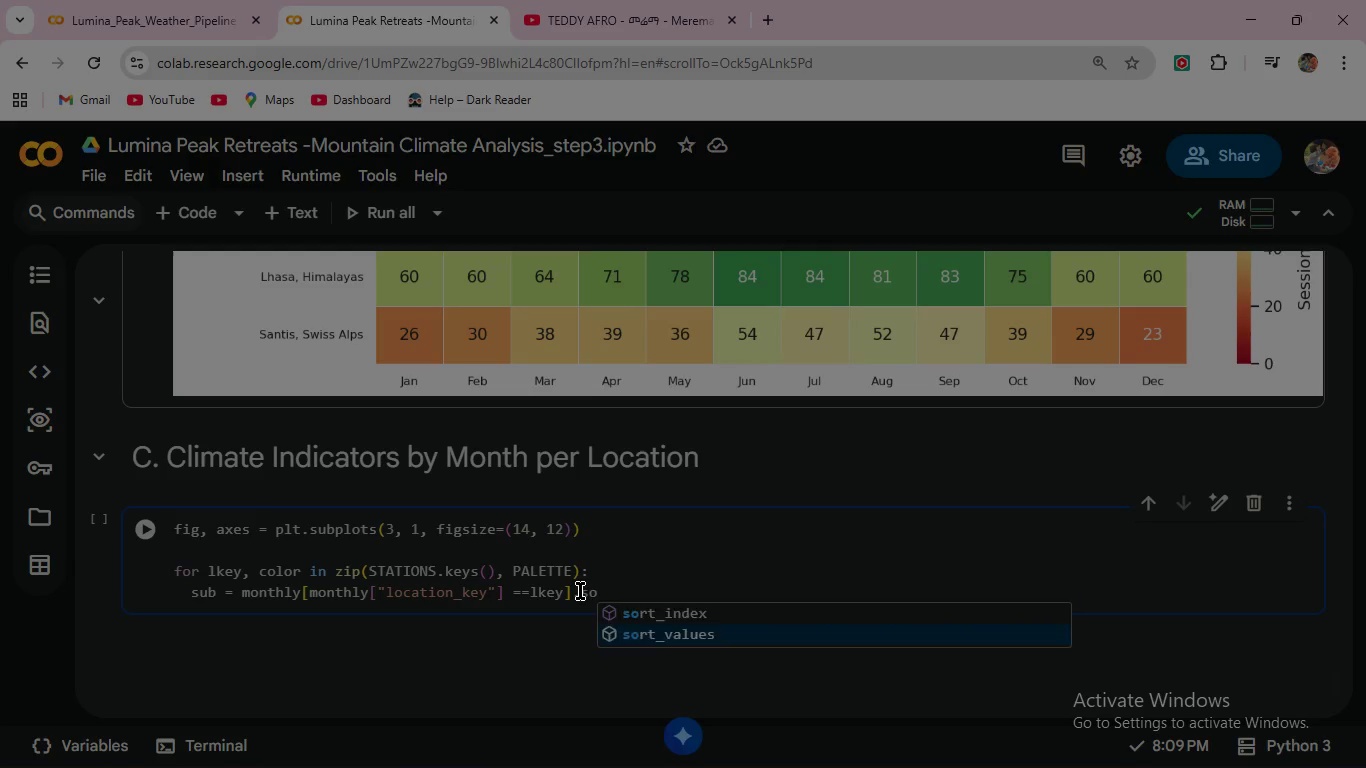 
key(Enter)
 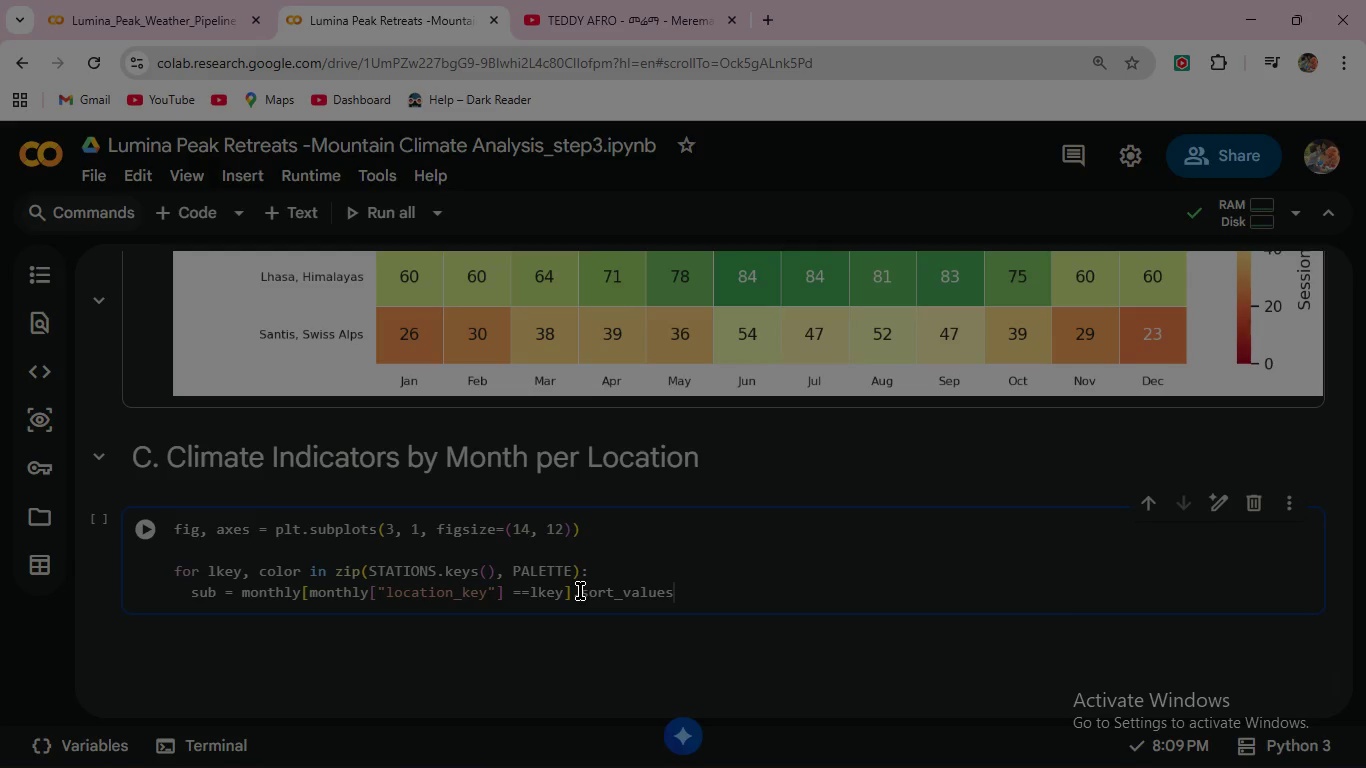 
type(("MONTH)
 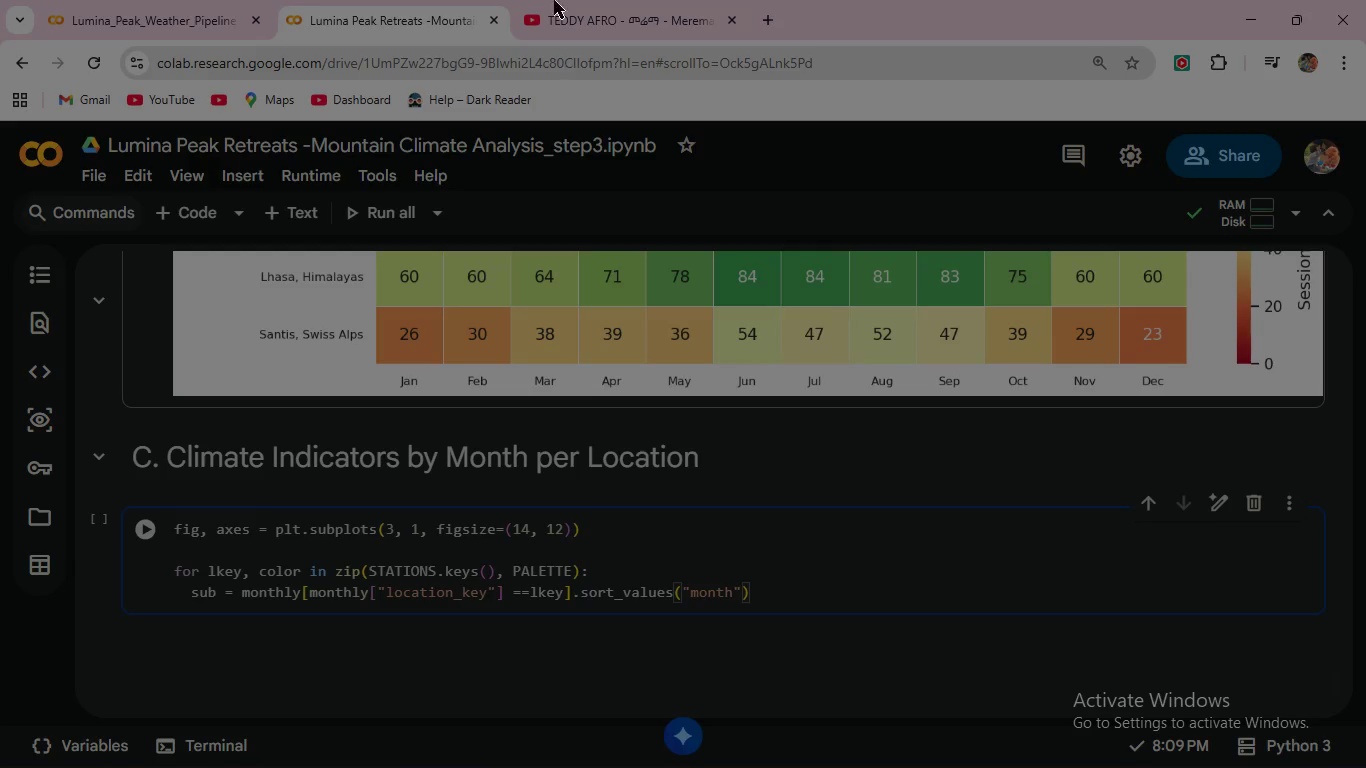 
left_click([147, 530])
 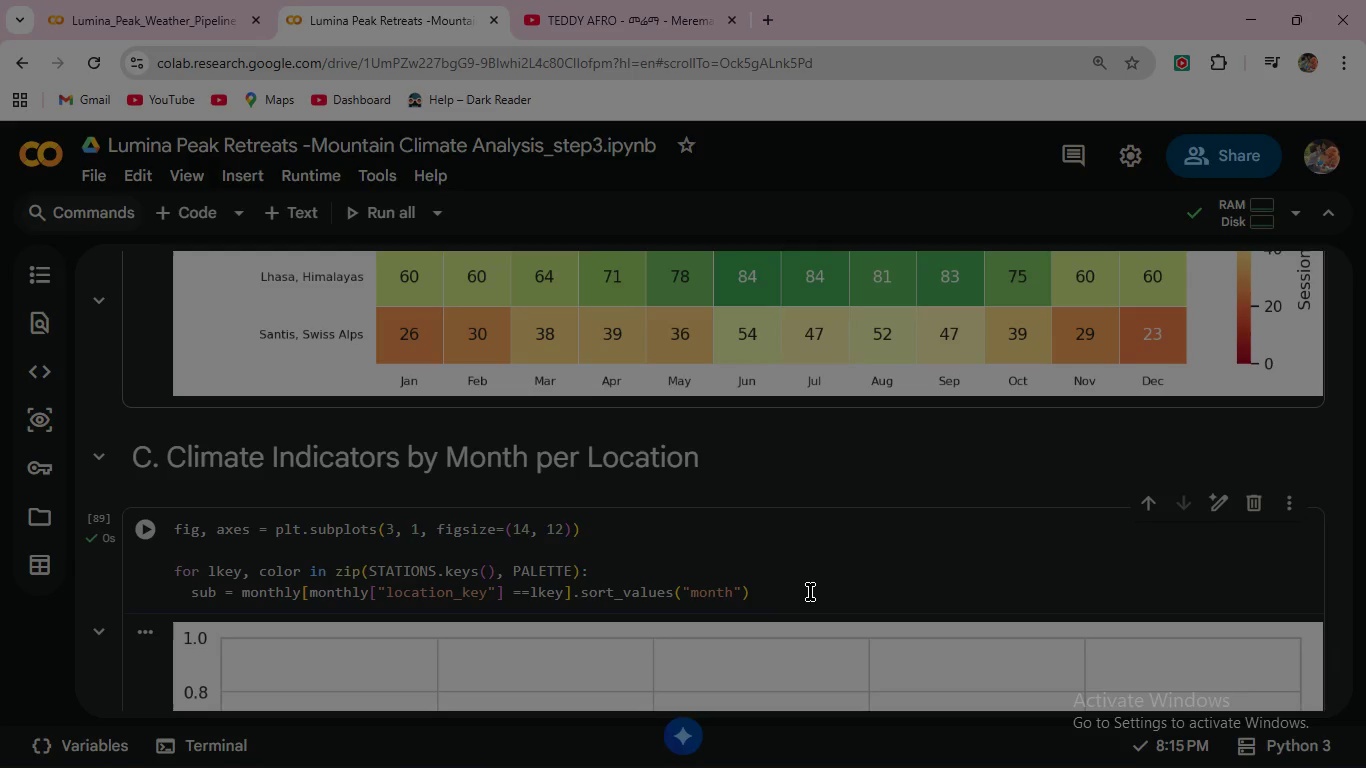 
left_click([810, 591])
 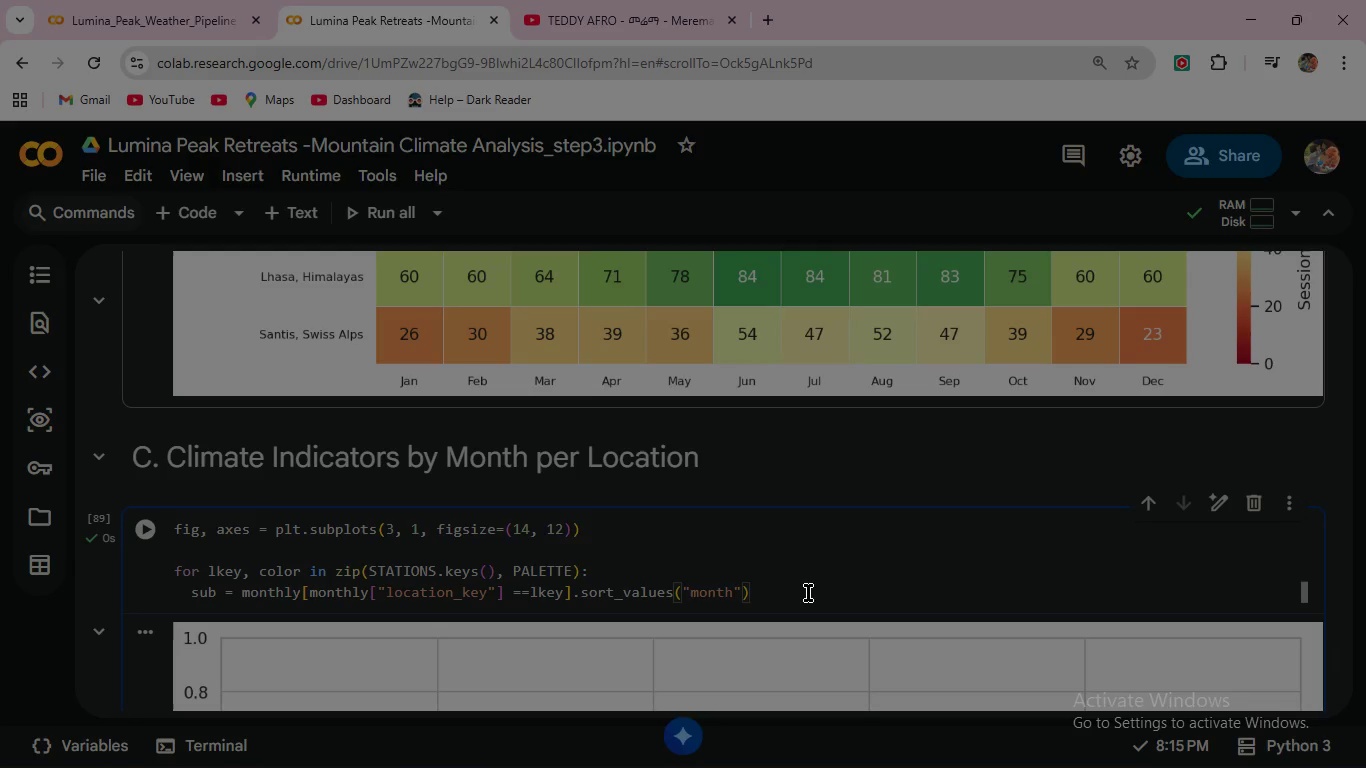 
wait(11.66)
 